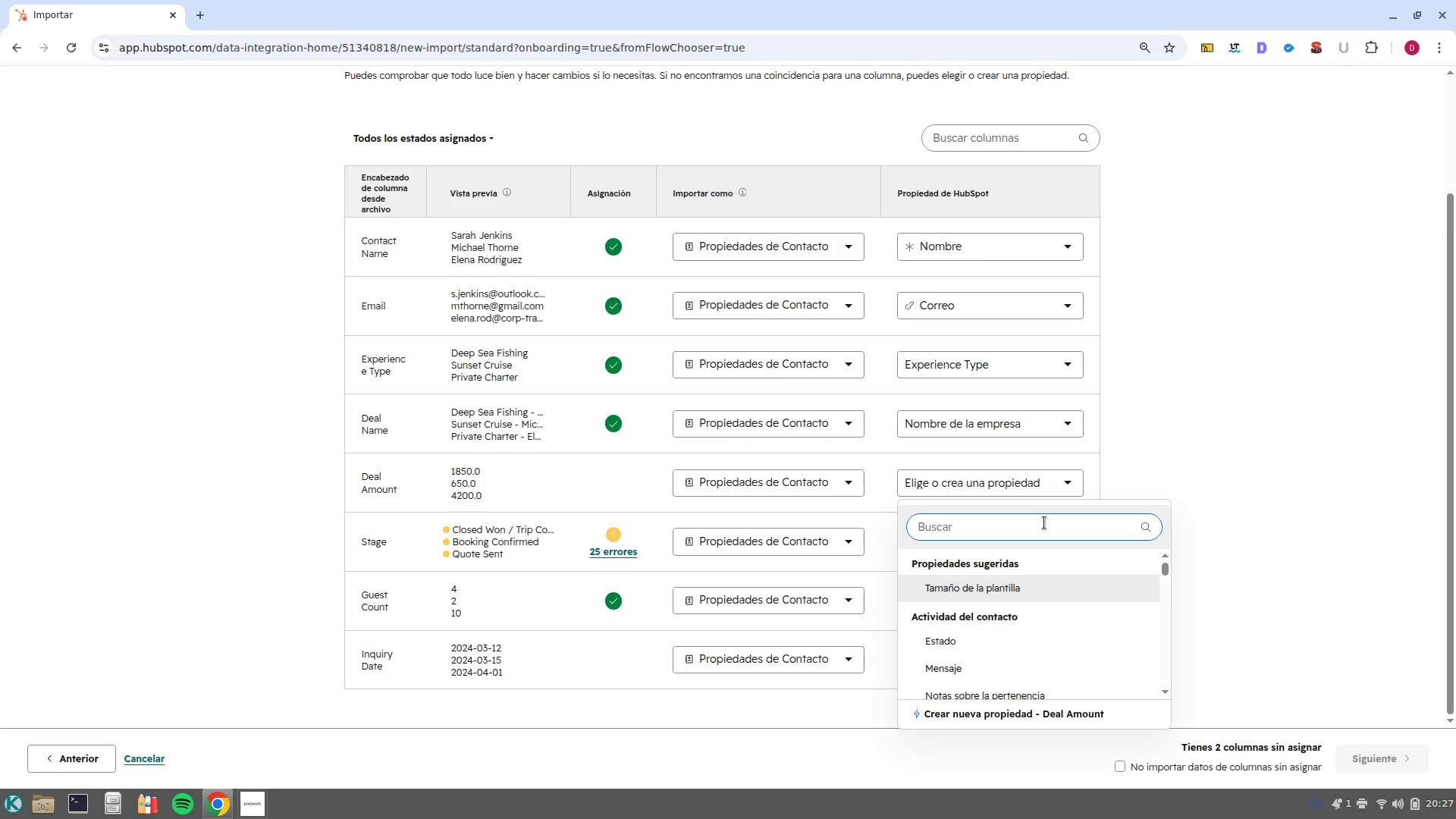 
type(valor)
key(Backspace)
key(Backspace)
key(Backspace)
key(Backspace)
key(Backspace)
key(Backspace)
key(Backspace)
type(canti)
key(Backspace)
key(Backspace)
key(Backspace)
key(Backspace)
key(Backspace)
key(Backspace)
key(Backspace)
key(Backspace)
type(amoun)
key(Backspace)
key(Backspace)
key(Backspace)
key(Backspace)
key(Backspace)
key(Backspace)
key(Backspace)
key(Backspace)
key(Backspace)
type(cantidad)
key(Backspace)
key(Backspace)
key(Backspace)
key(Backspace)
key(Backspace)
key(Backspace)
key(Backspace)
key(Backspace)
key(Backspace)
key(Backspace)
key(Backspace)
key(Backspace)
key(Backspace)
 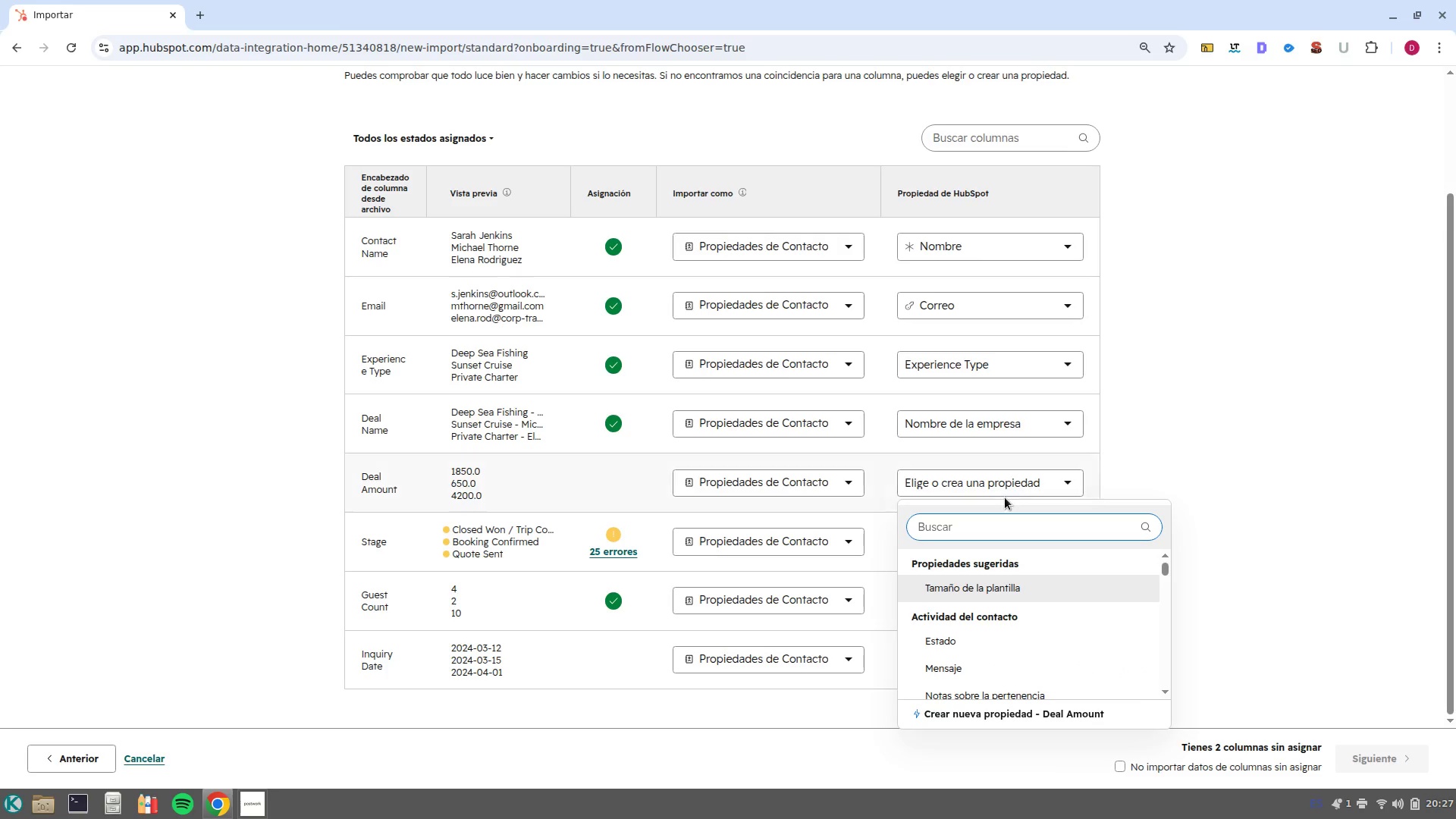 
left_click([996, 484])
 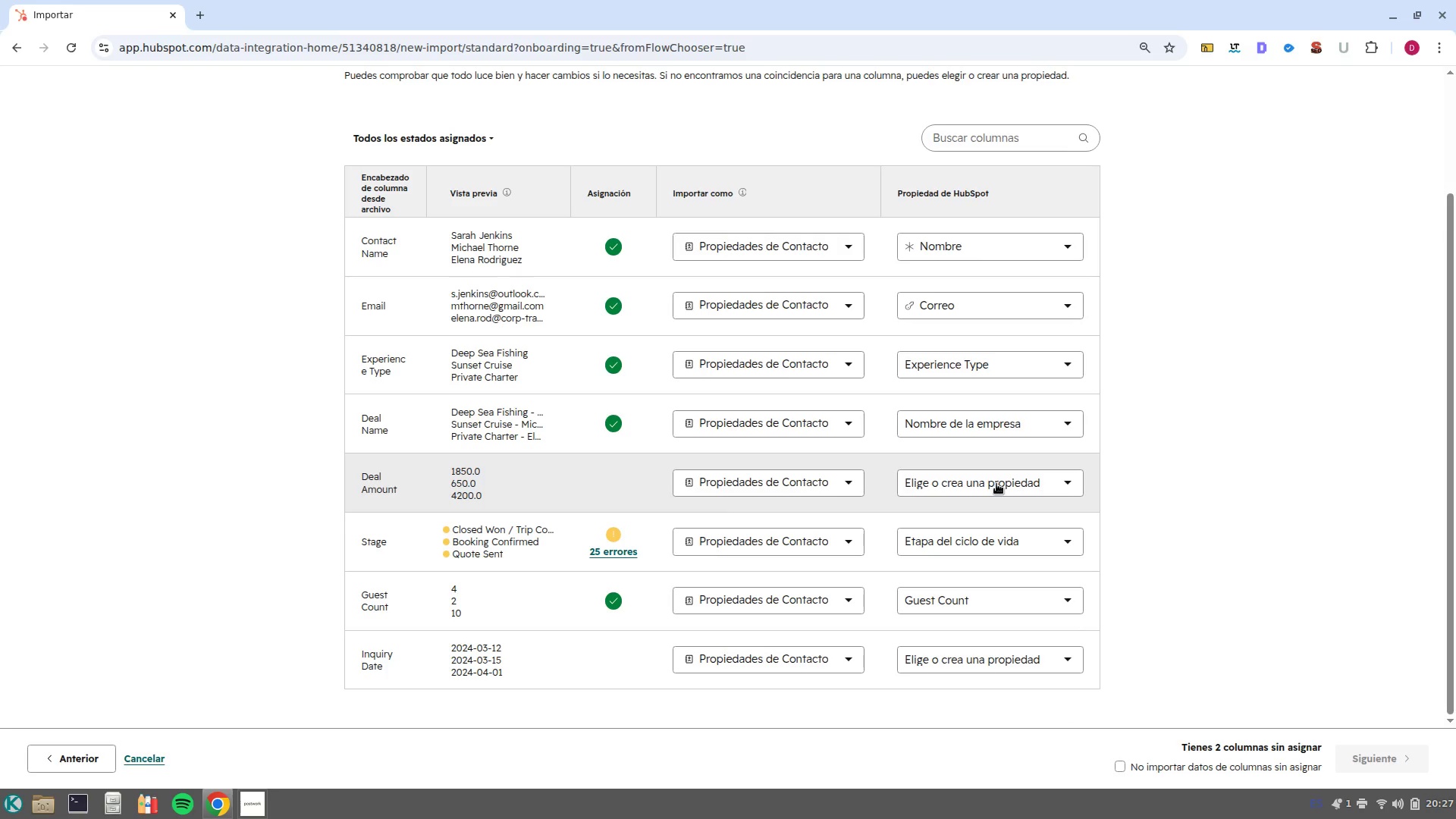 
left_click([996, 484])
 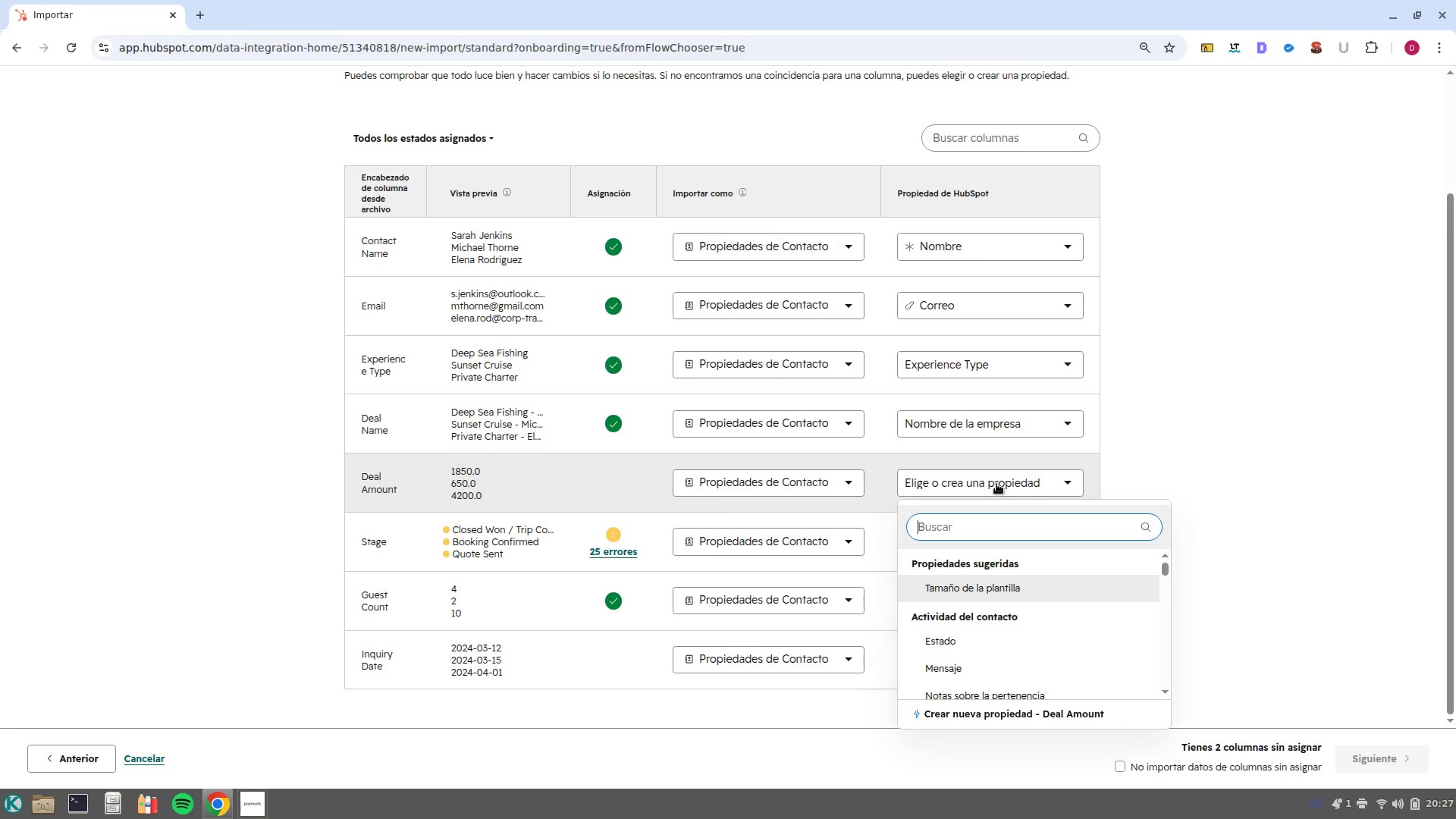 
type(cantida)
key(Backspace)
key(Backspace)
key(Backspace)
key(Backspace)
key(Backspace)
key(Backspace)
key(Backspace)
key(Backspace)
key(Backspace)
key(Backspace)
key(Backspace)
key(Backspace)
key(Backspace)
 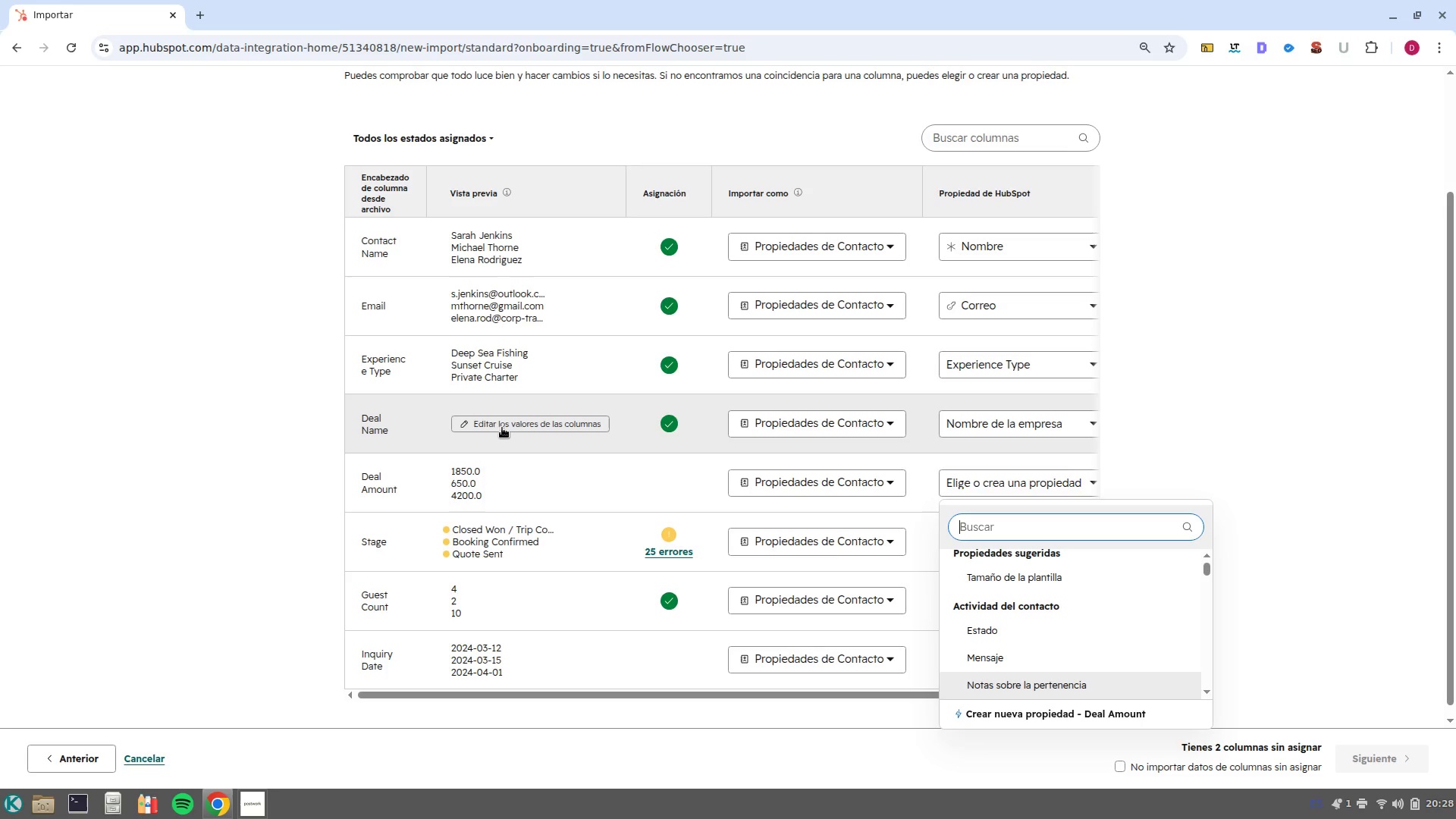 
wait(46.42)
 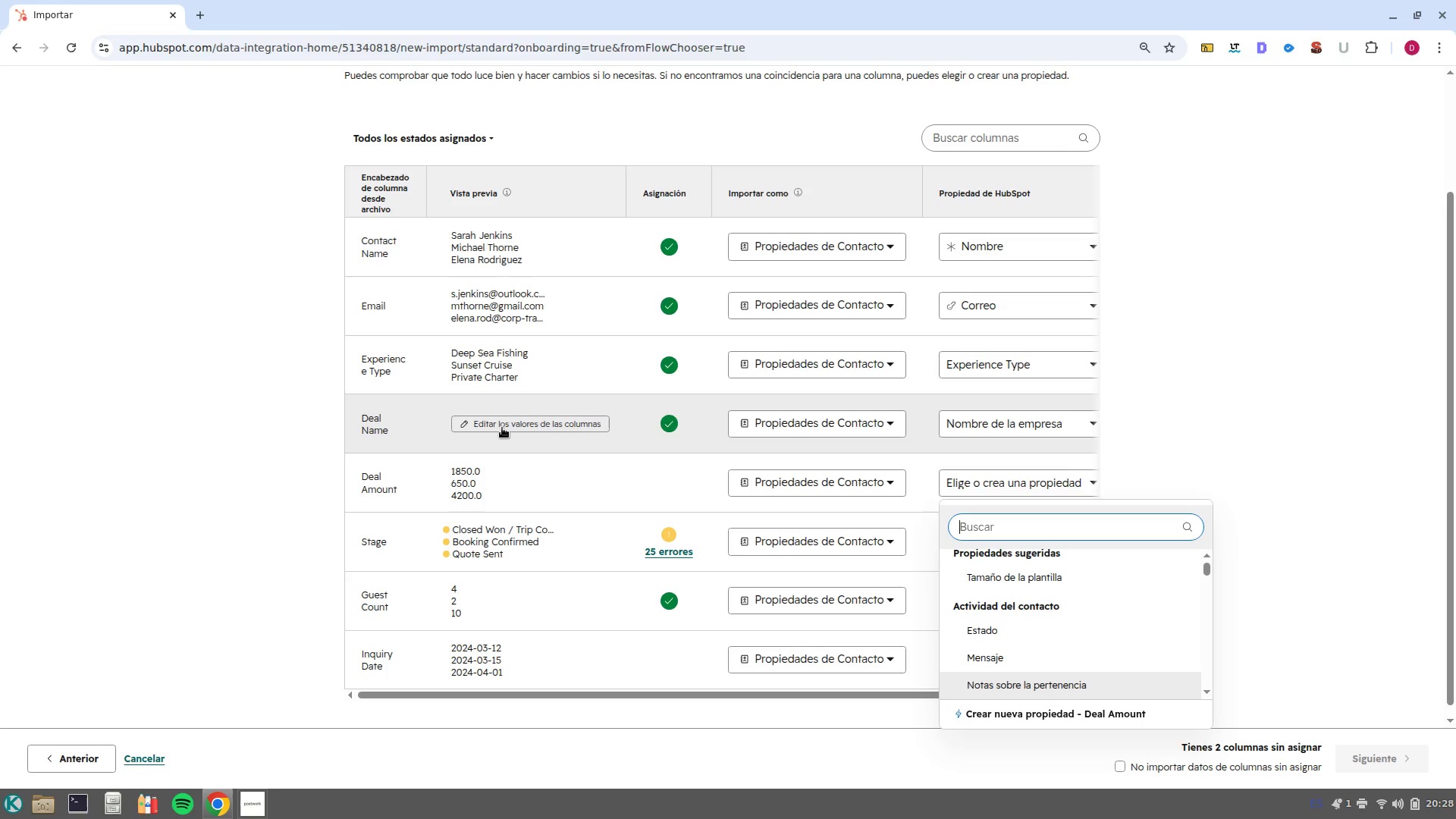 
scroll: coordinate [1087, 627], scroll_direction: down, amount: 15.0
 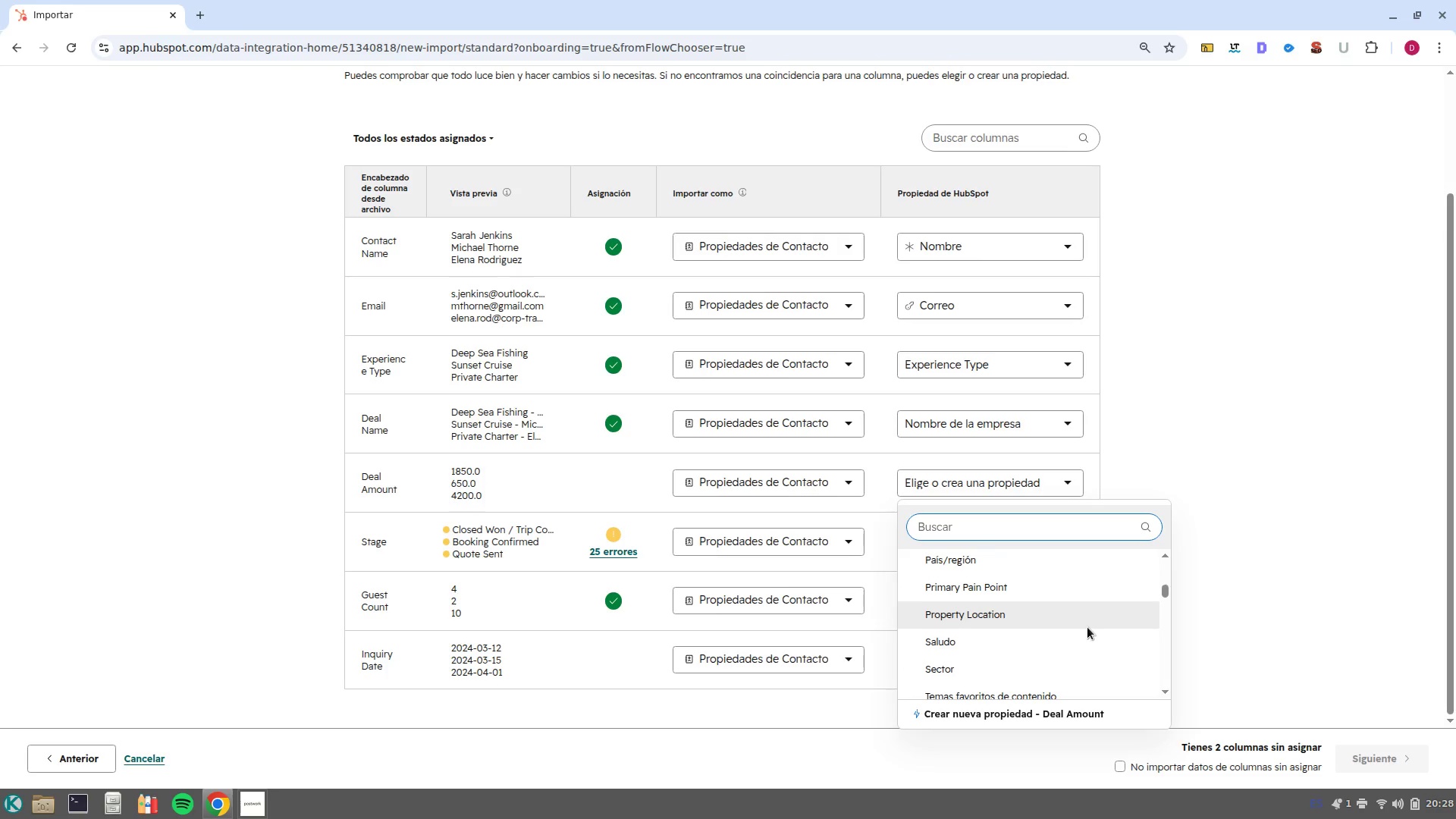 
scroll: coordinate [1062, 604], scroll_direction: down, amount: 5.0
 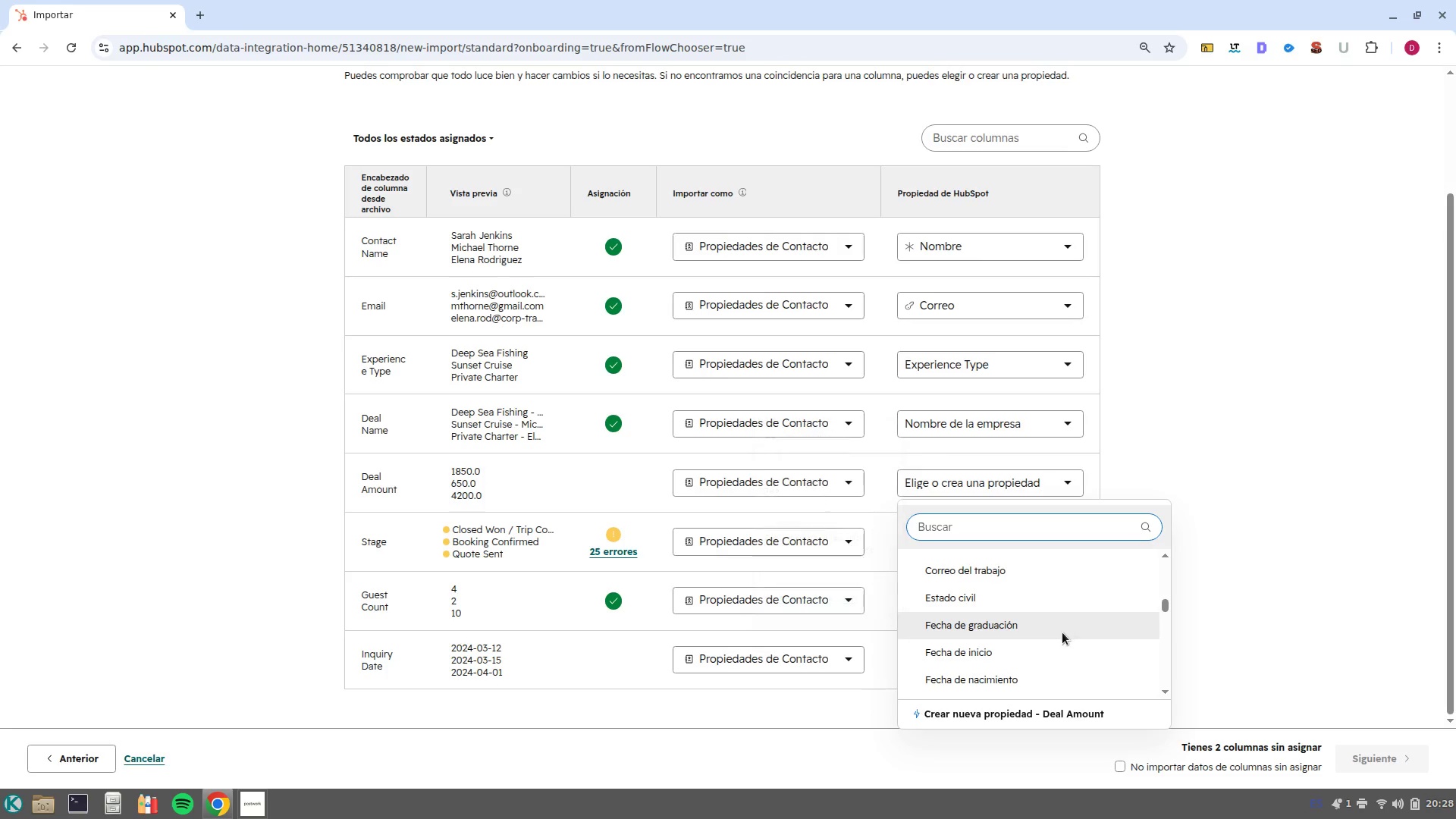 
scroll: coordinate [1050, 651], scroll_direction: down, amount: 47.0
 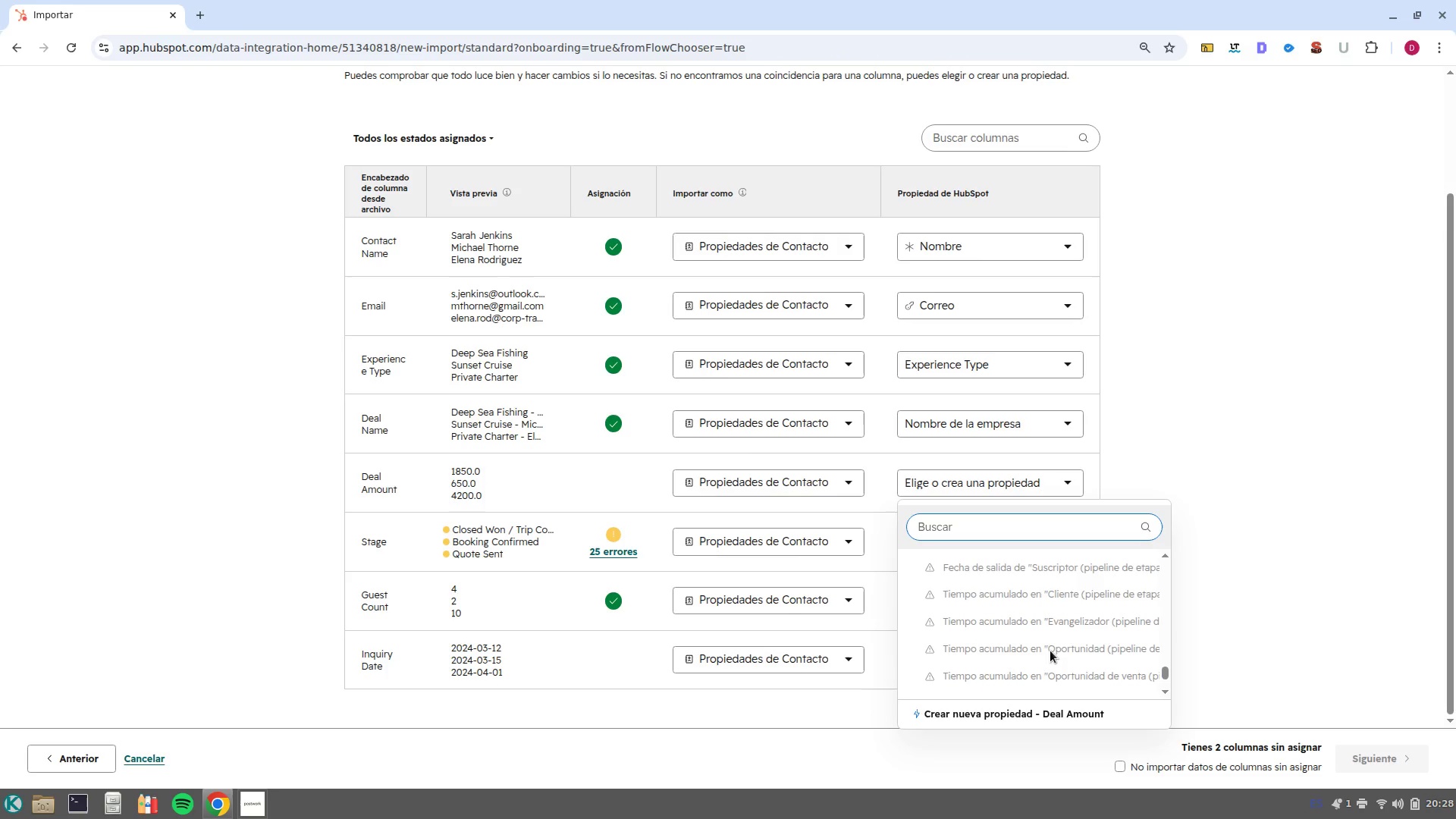 
scroll: coordinate [1085, 668], scroll_direction: up, amount: 59.0
 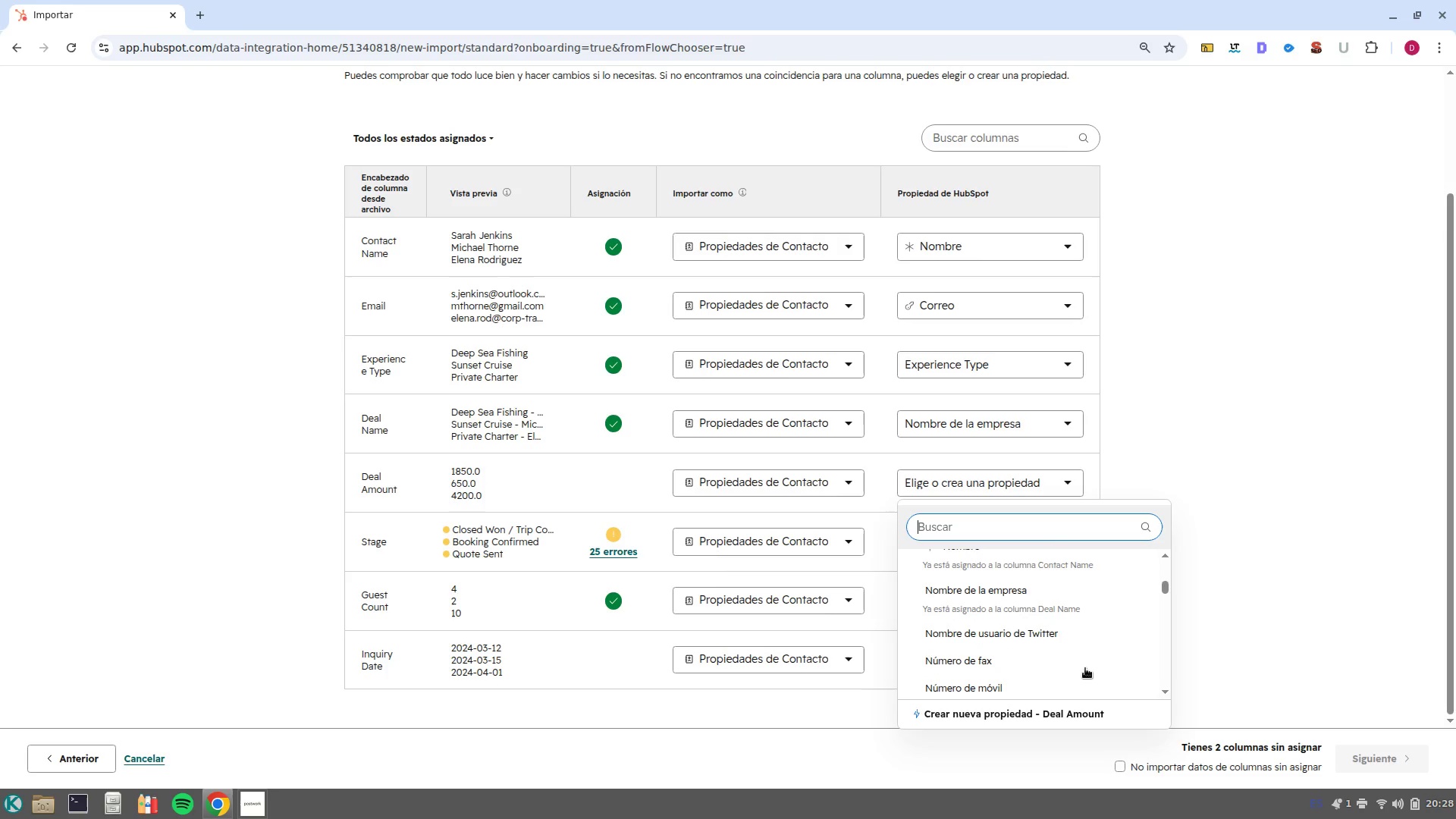 
scroll: coordinate [1085, 668], scroll_direction: none, amount: 0.0
 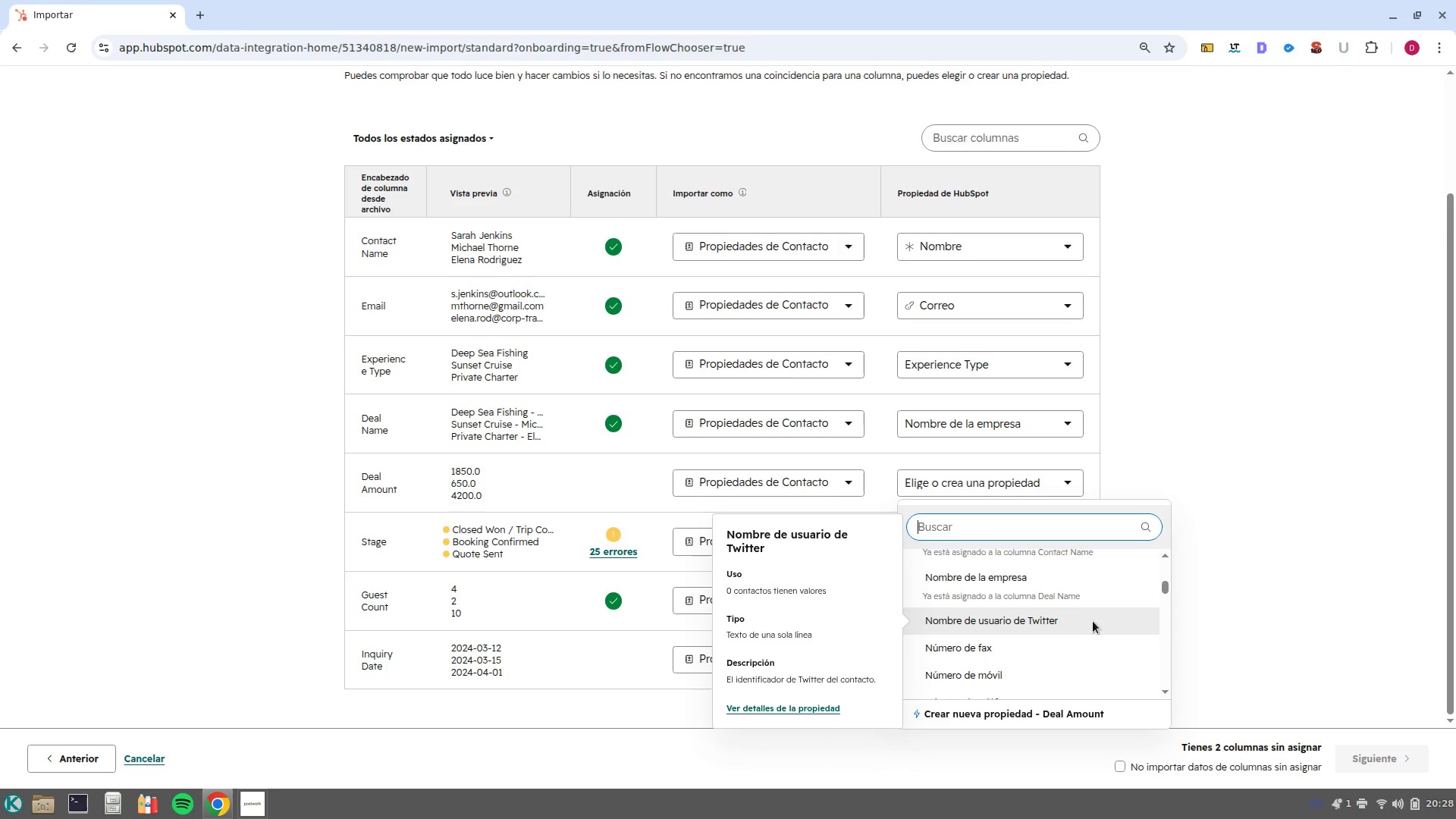 
scroll: coordinate [1032, 642], scroll_direction: down, amount: 4.0
 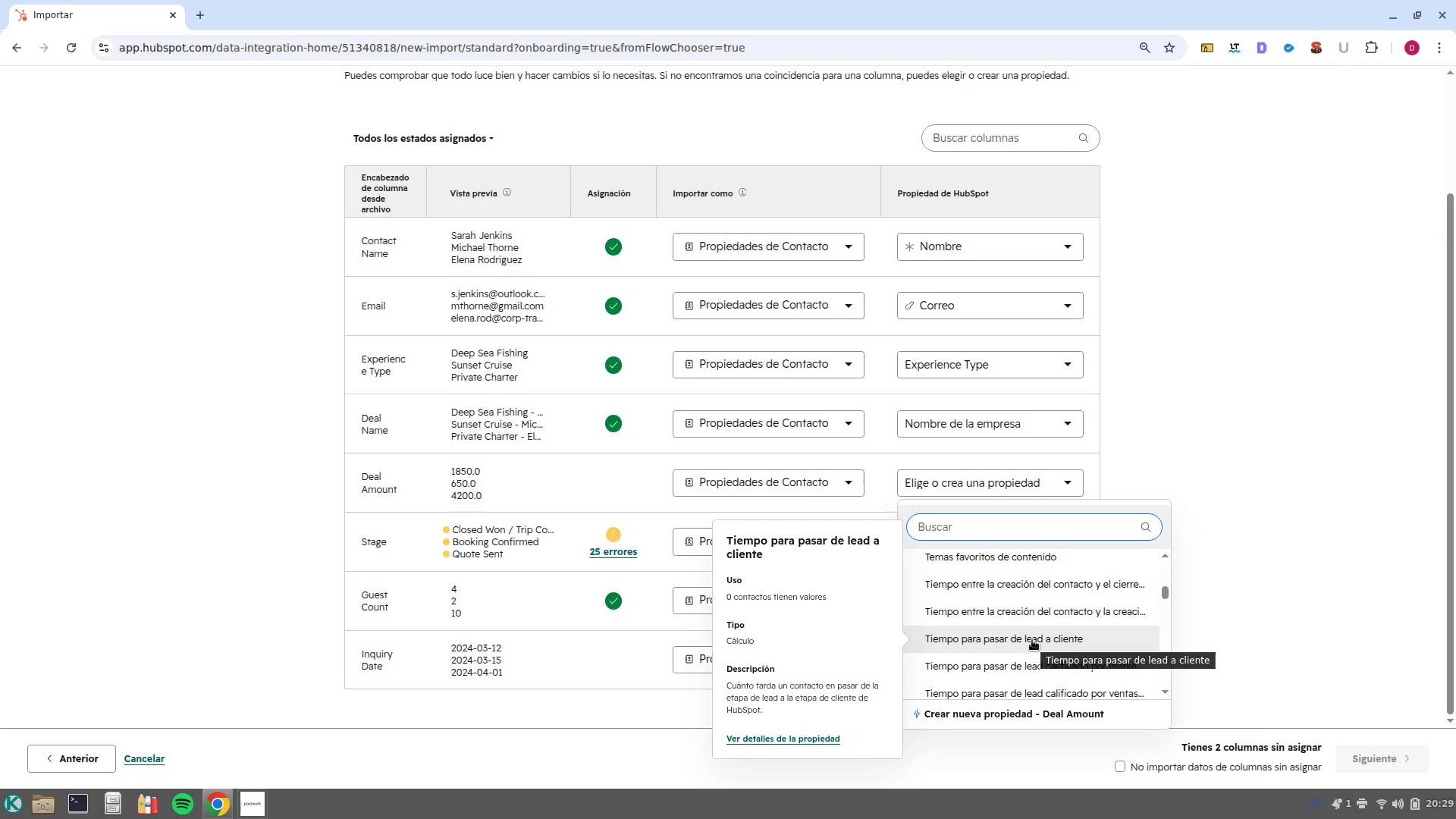 
wait(17.7)
 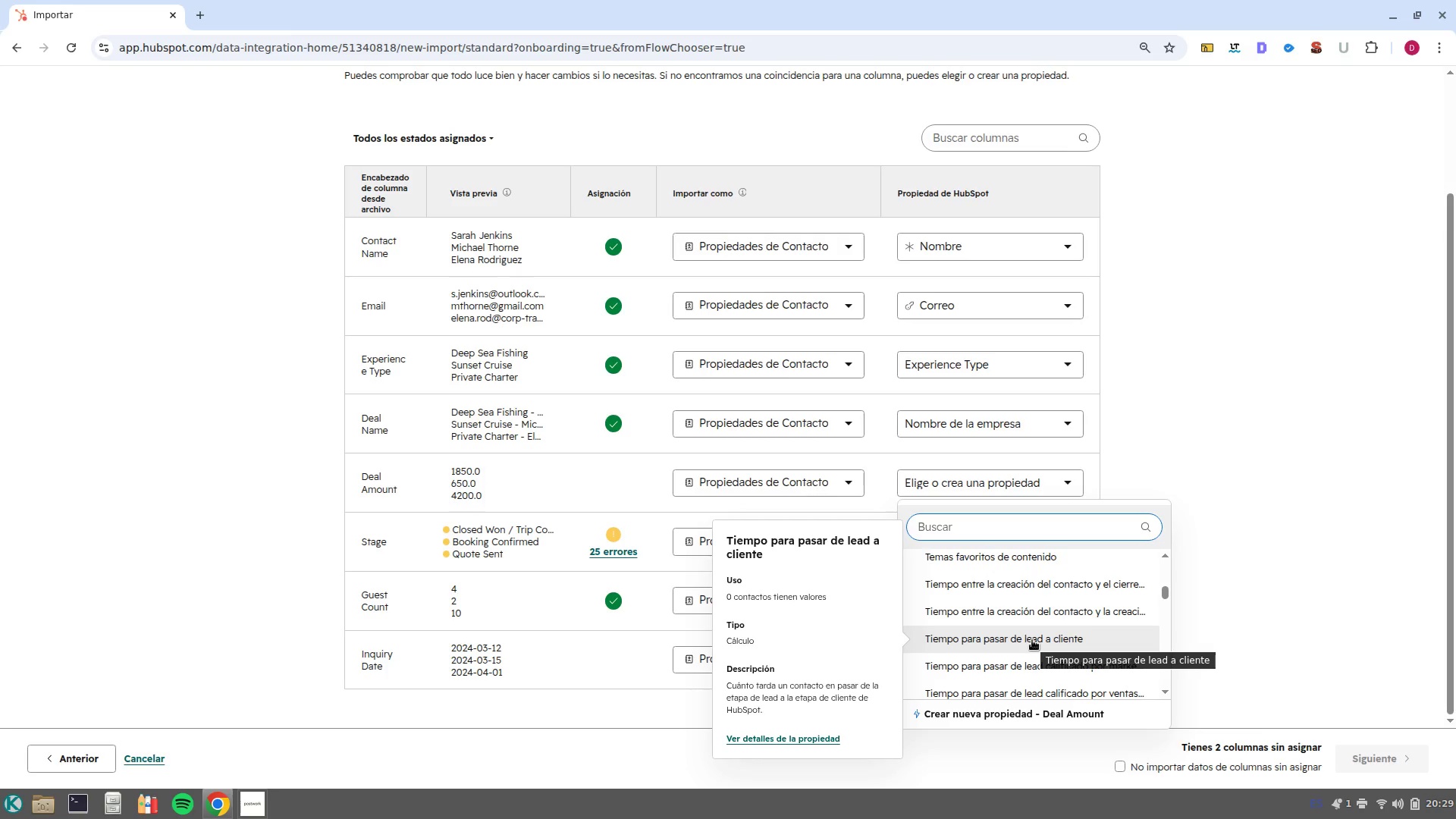 
scroll: coordinate [1039, 632], scroll_direction: up, amount: 4.0
 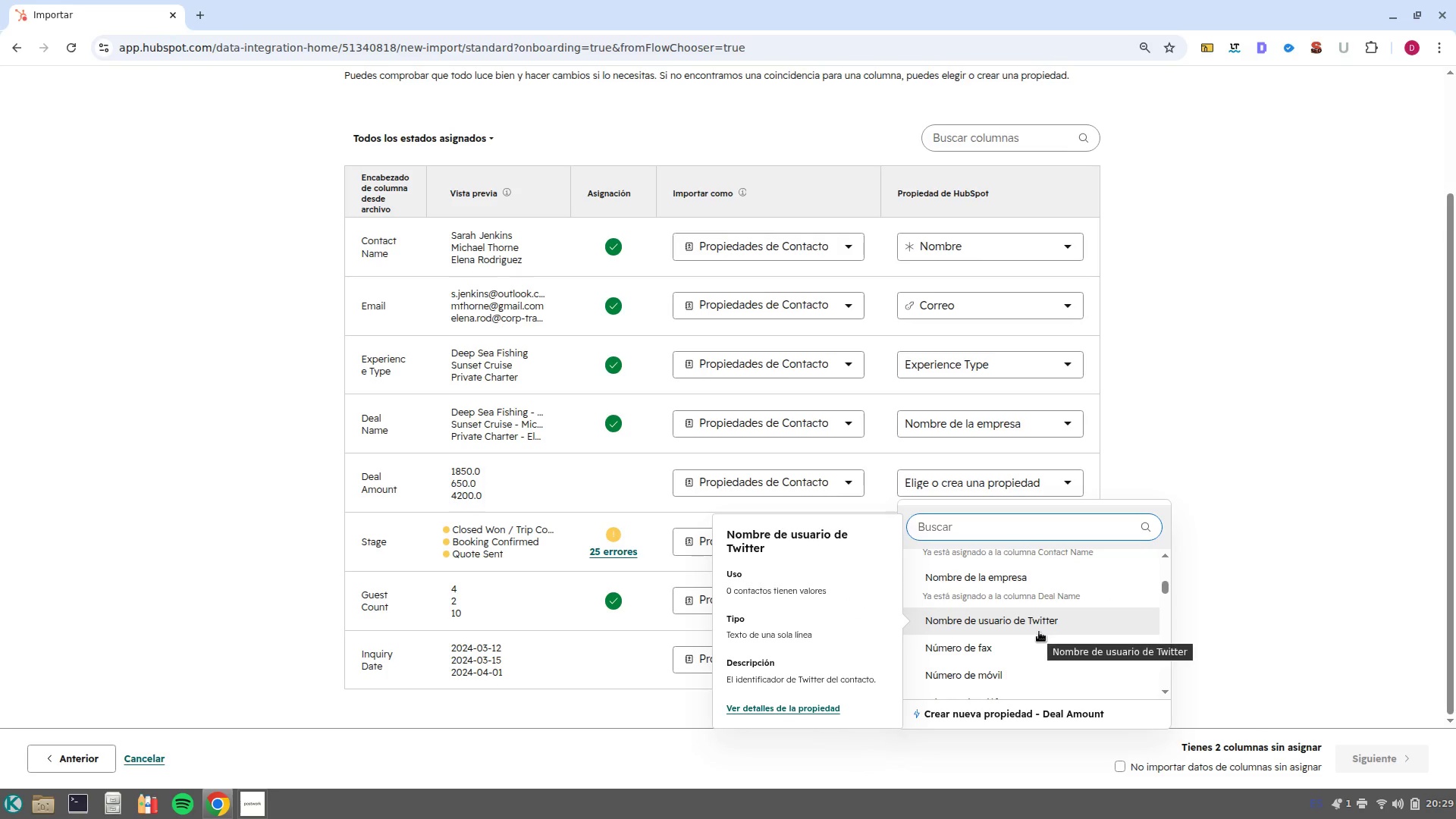 
scroll: coordinate [1056, 633], scroll_direction: down, amount: 5.0
 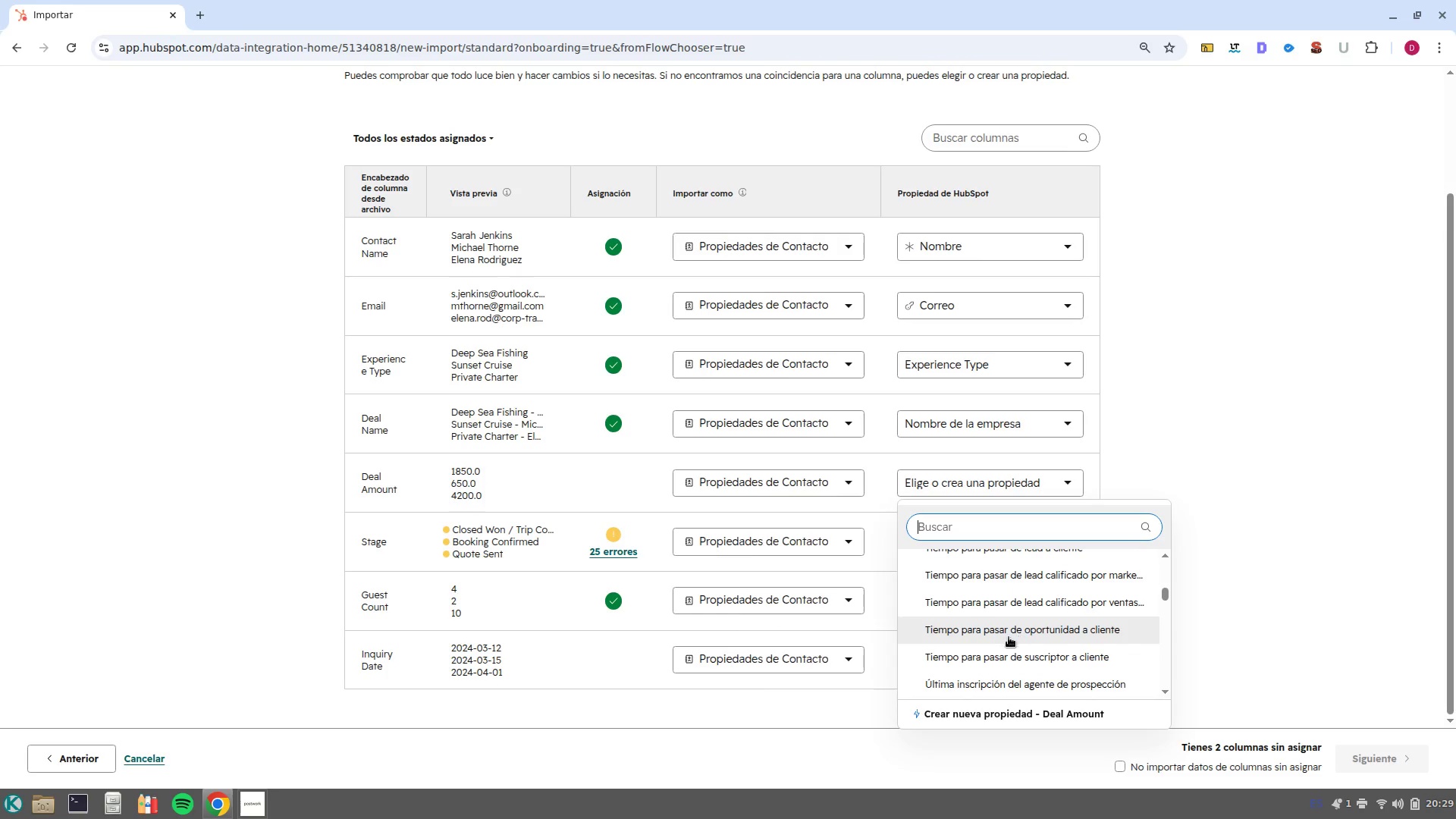 
scroll: coordinate [1004, 644], scroll_direction: down, amount: 1.0
 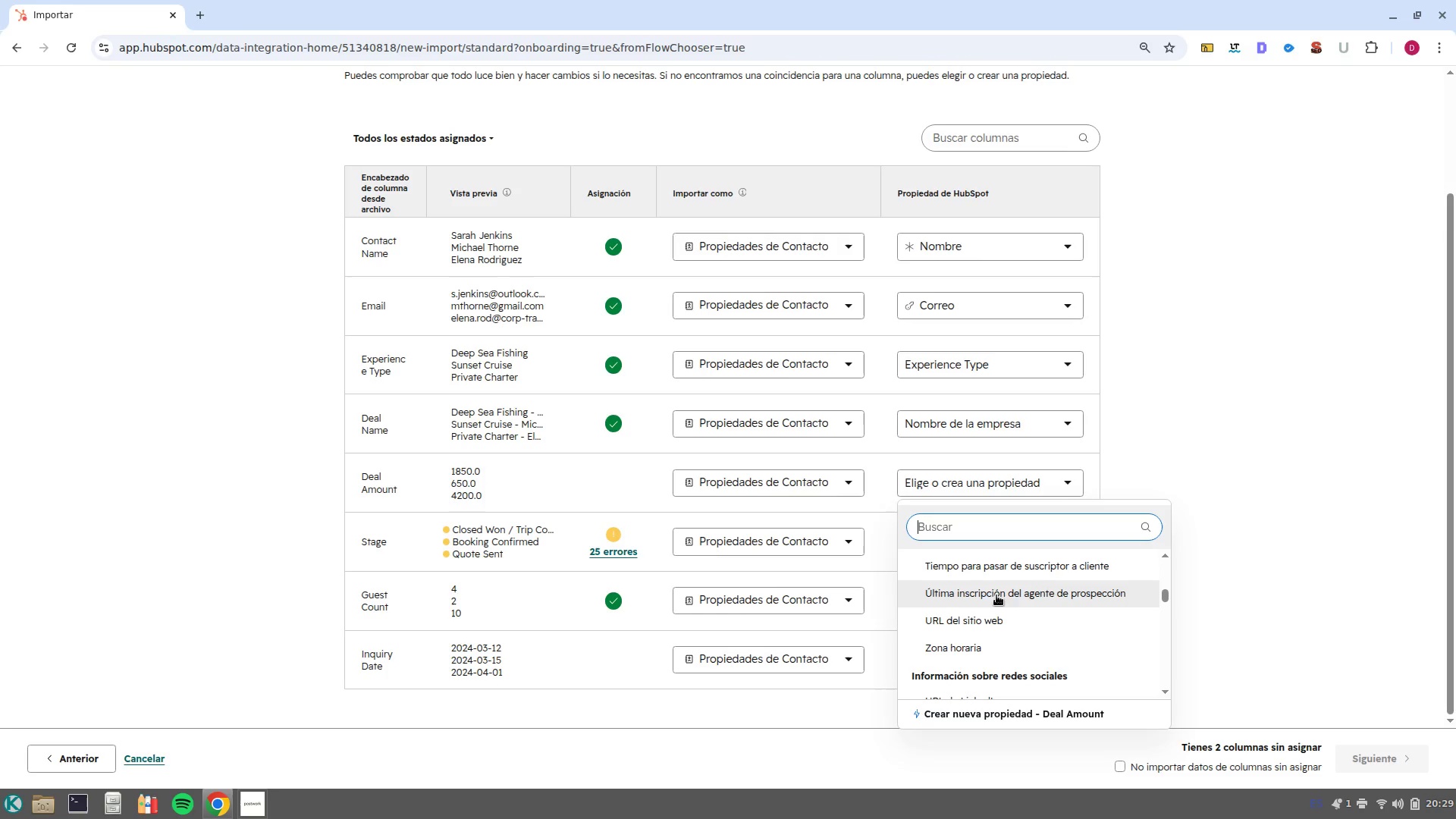 
scroll: coordinate [1067, 662], scroll_direction: up, amount: 10.0
 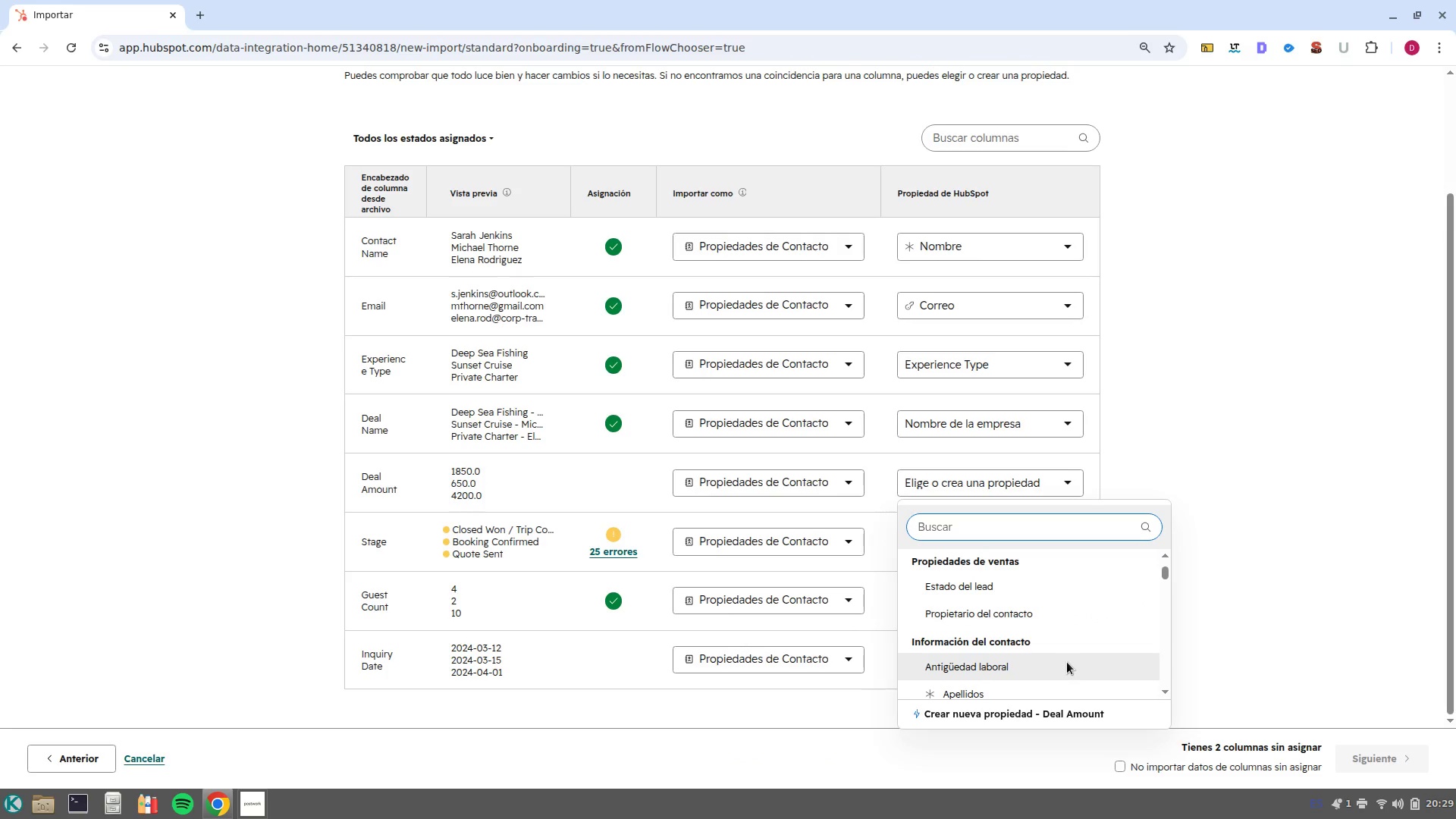 
scroll: coordinate [1067, 664], scroll_direction: none, amount: 0.0
 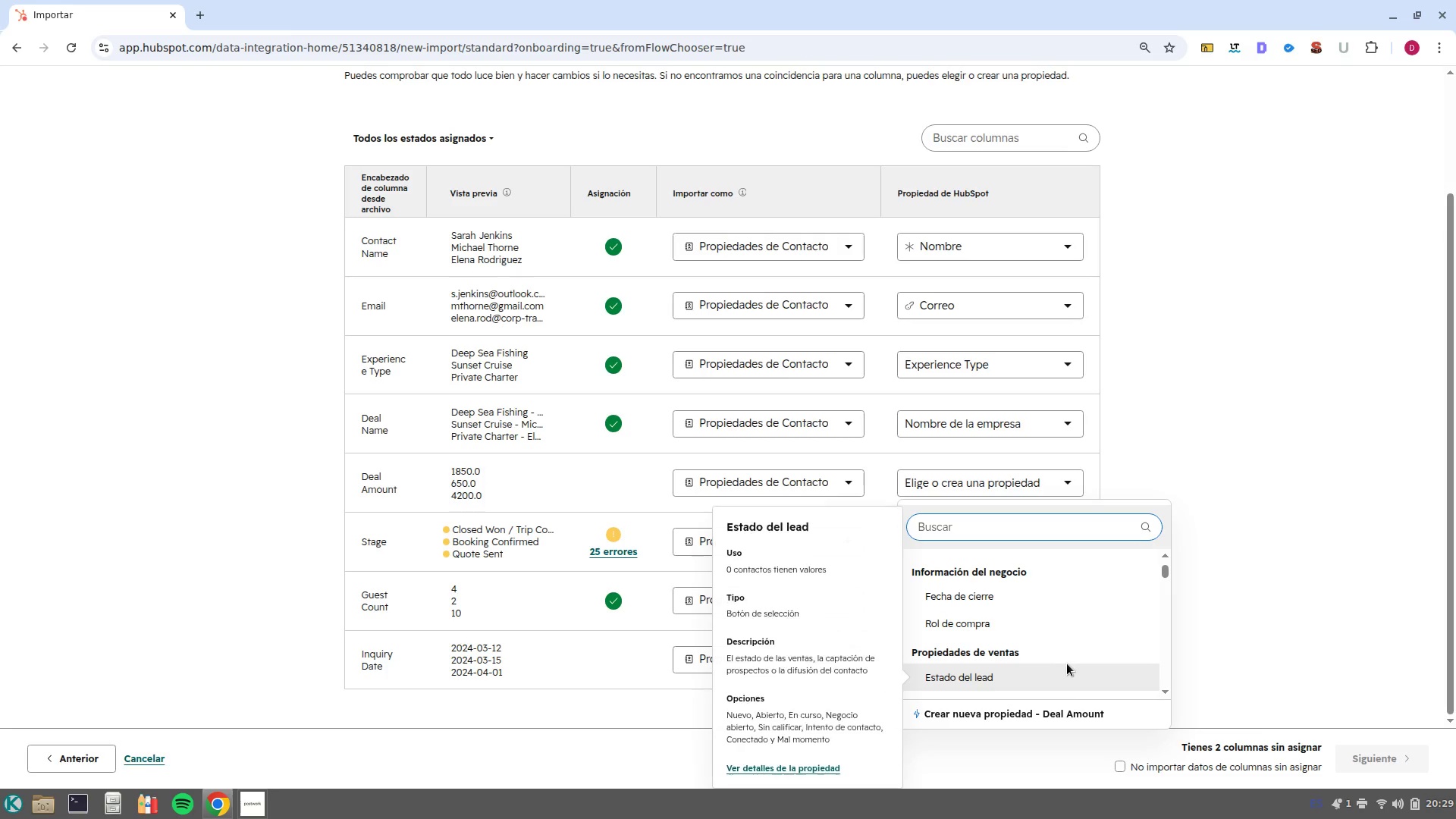 
scroll: coordinate [1067, 664], scroll_direction: up, amount: 2.0
 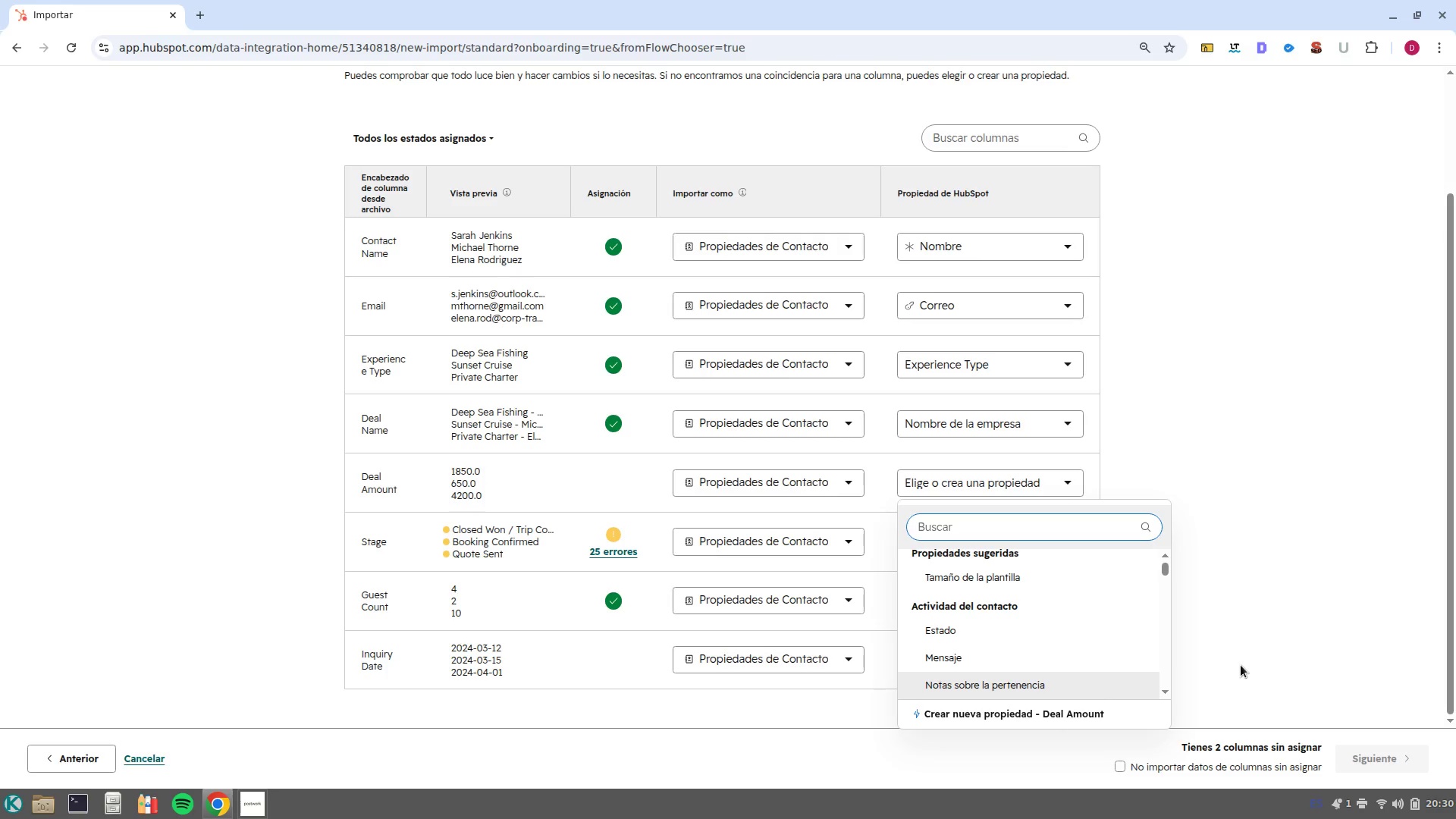 
wait(29.82)
 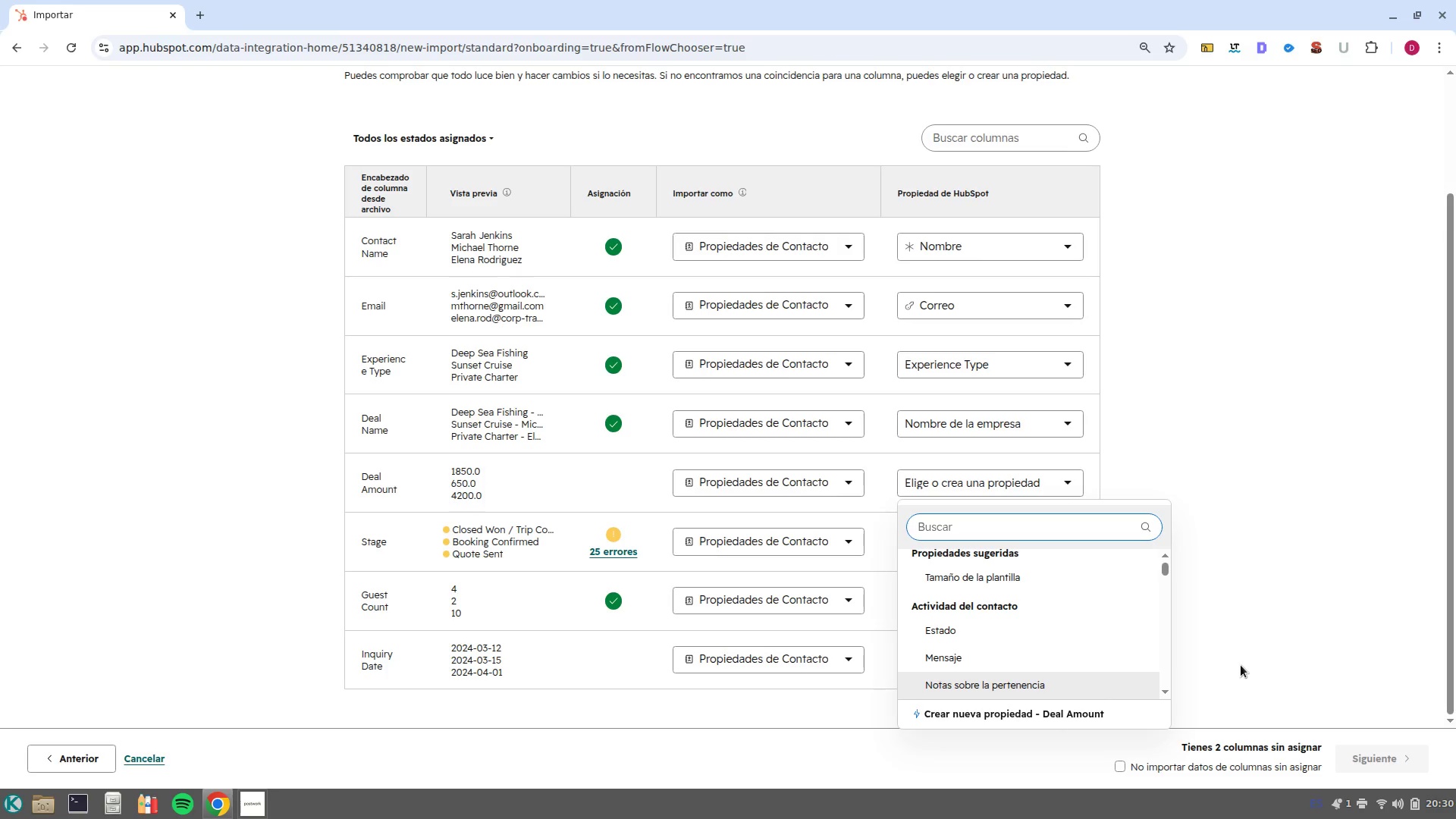 
left_click([1011, 717])
 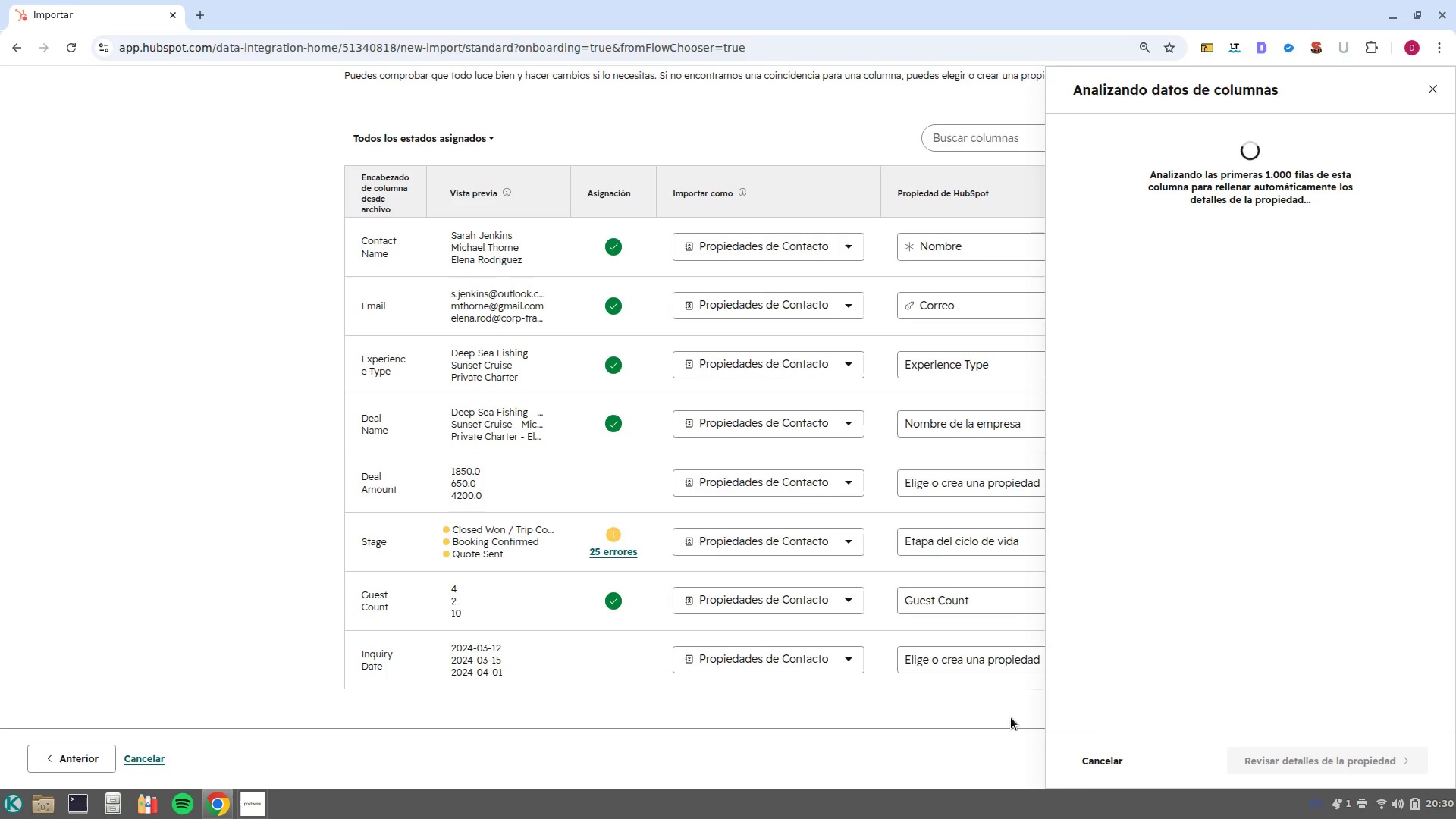 
mouse_move([1076, 363])
 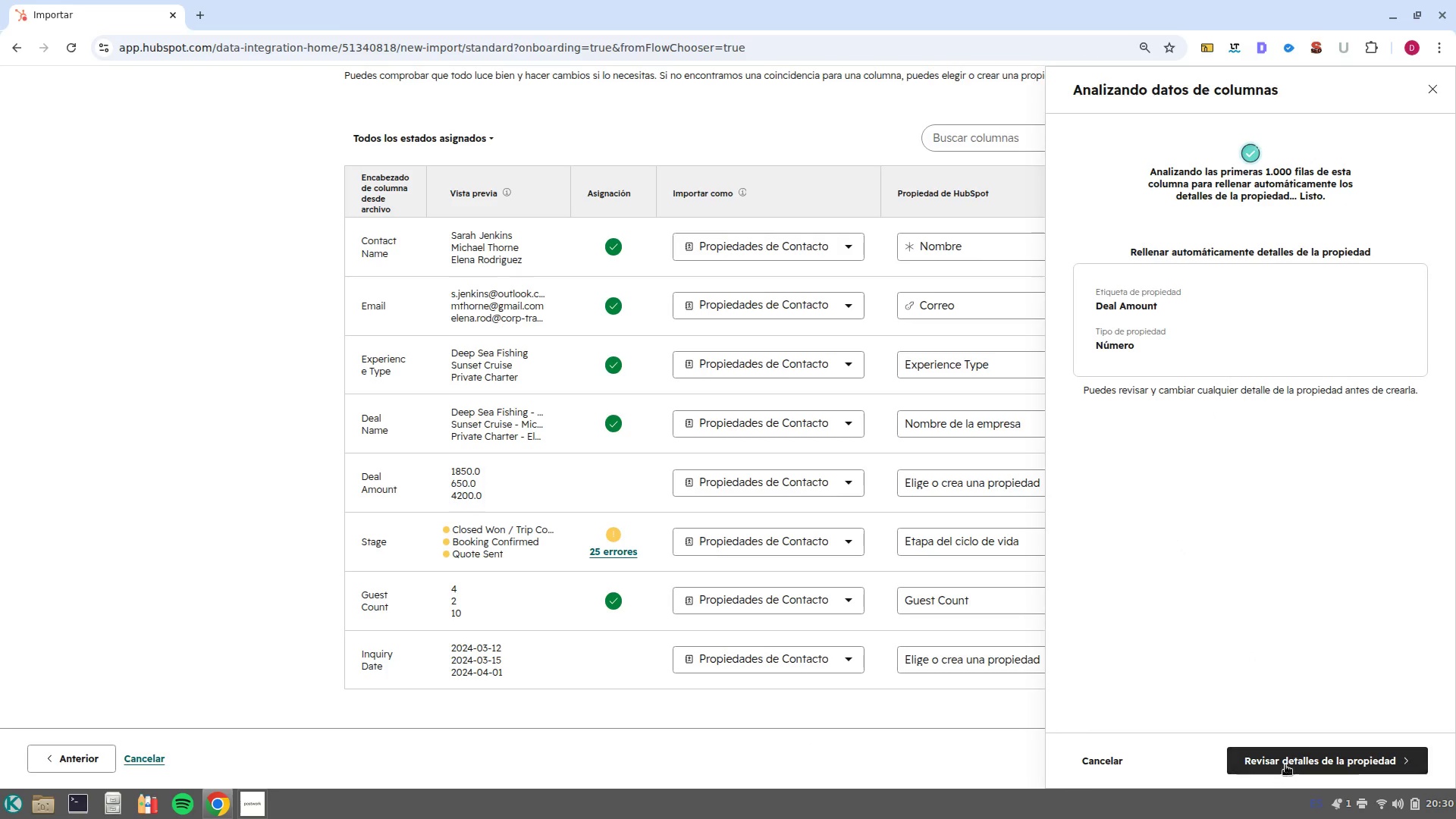 
left_click([1293, 763])
 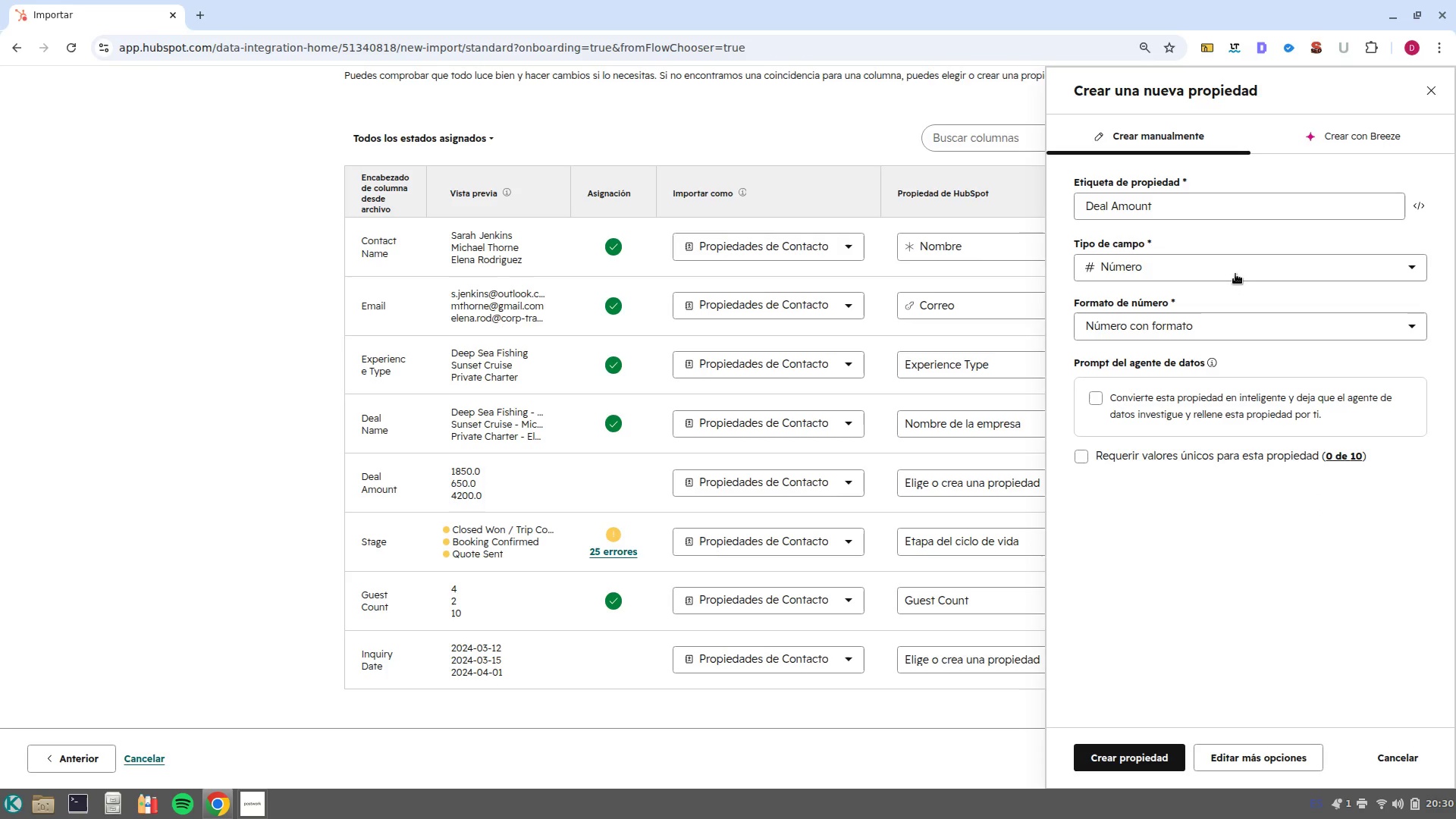 
wait(14.42)
 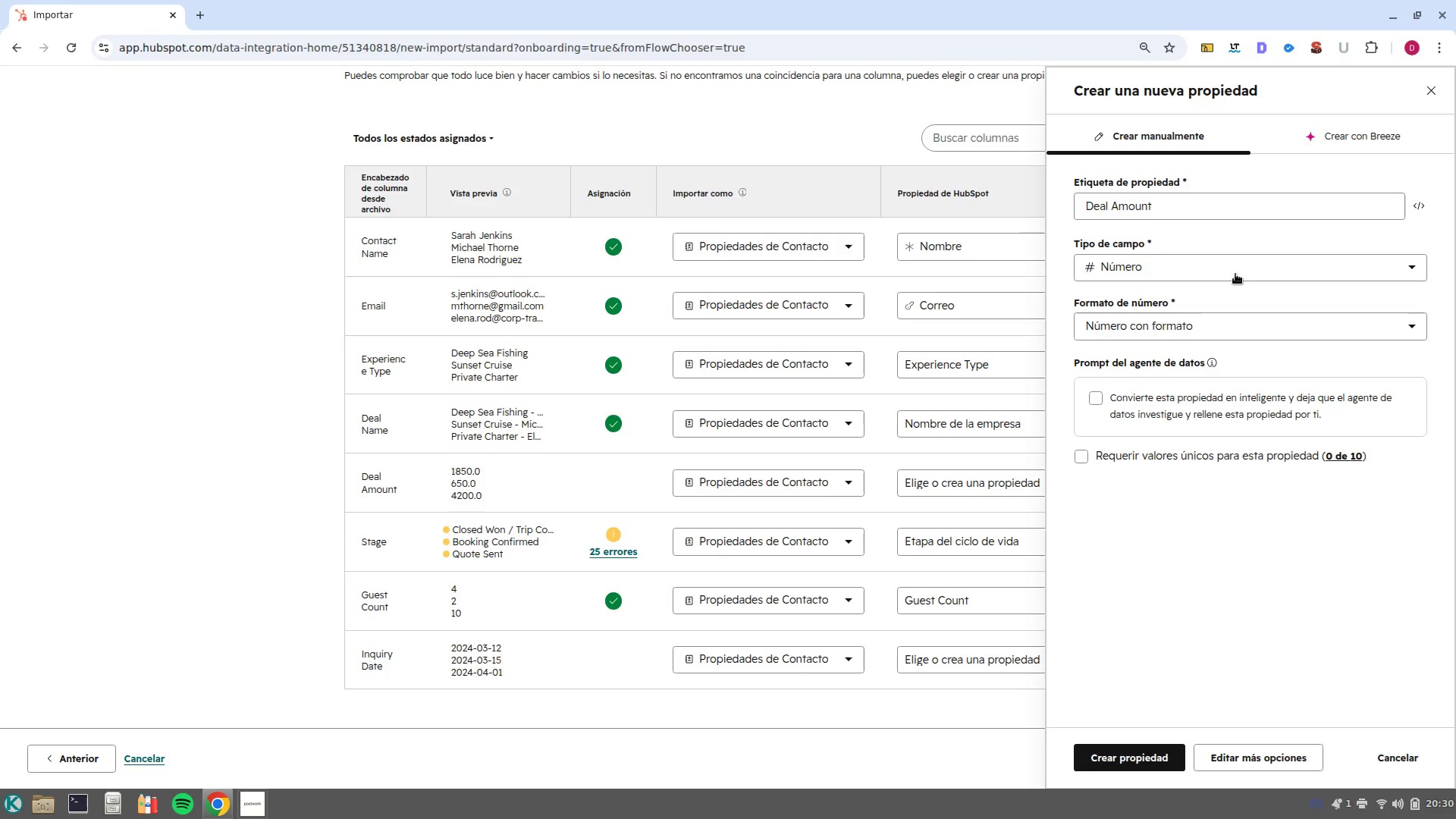 
left_click([1127, 765])
 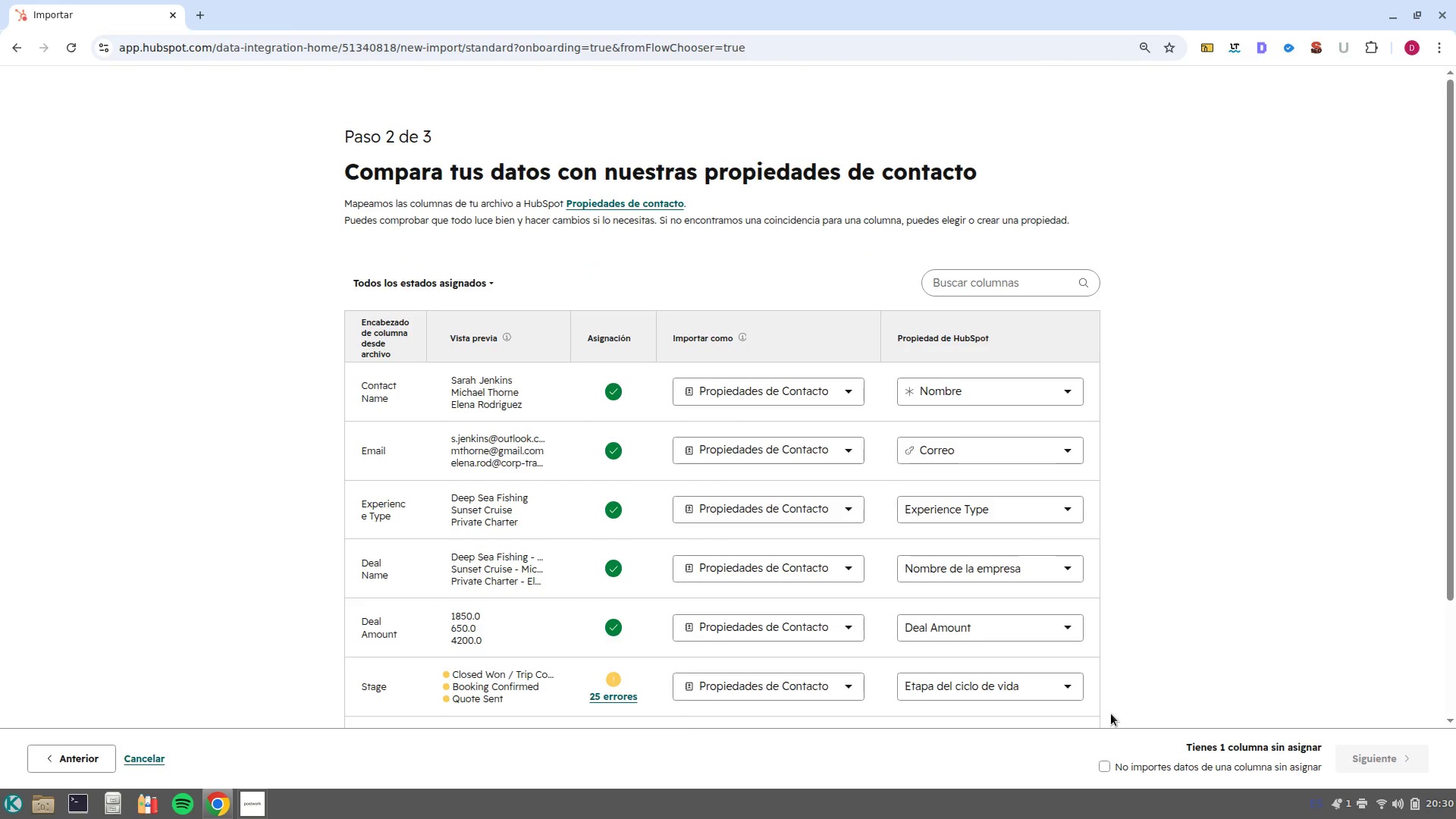 
scroll: coordinate [1120, 594], scroll_direction: down, amount: 2.0
 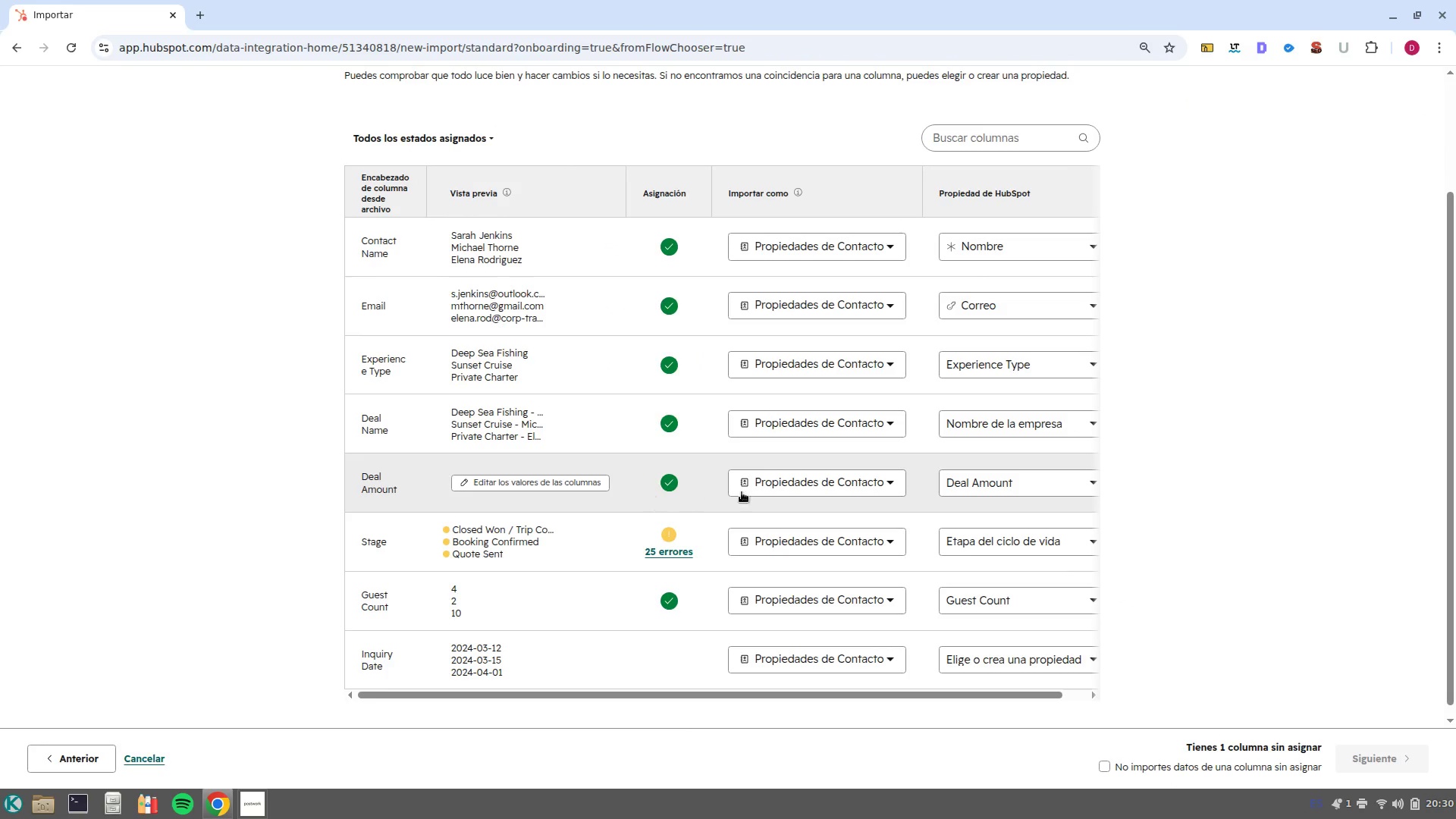 
wait(5.61)
 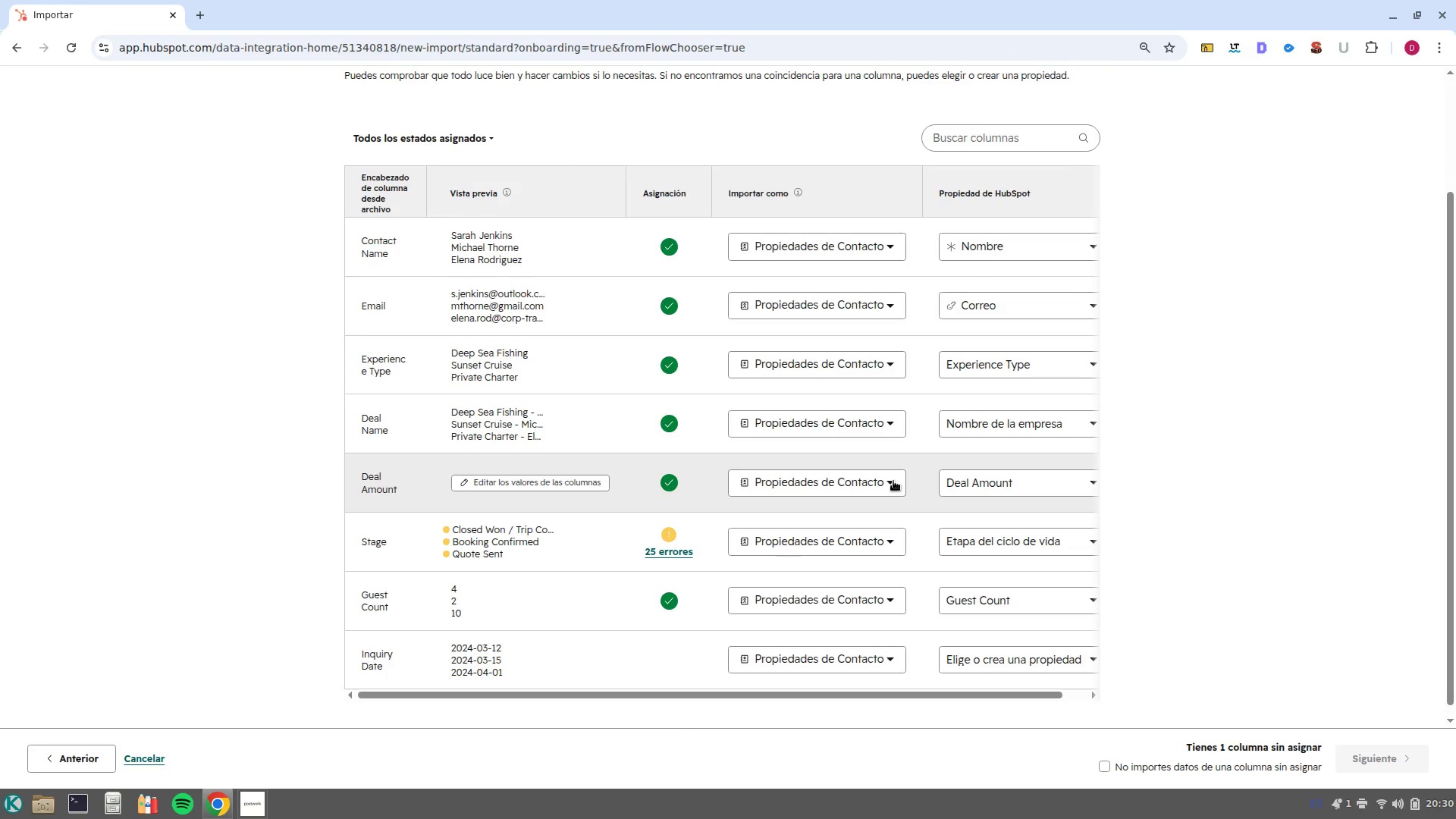 
left_click([1033, 548])
 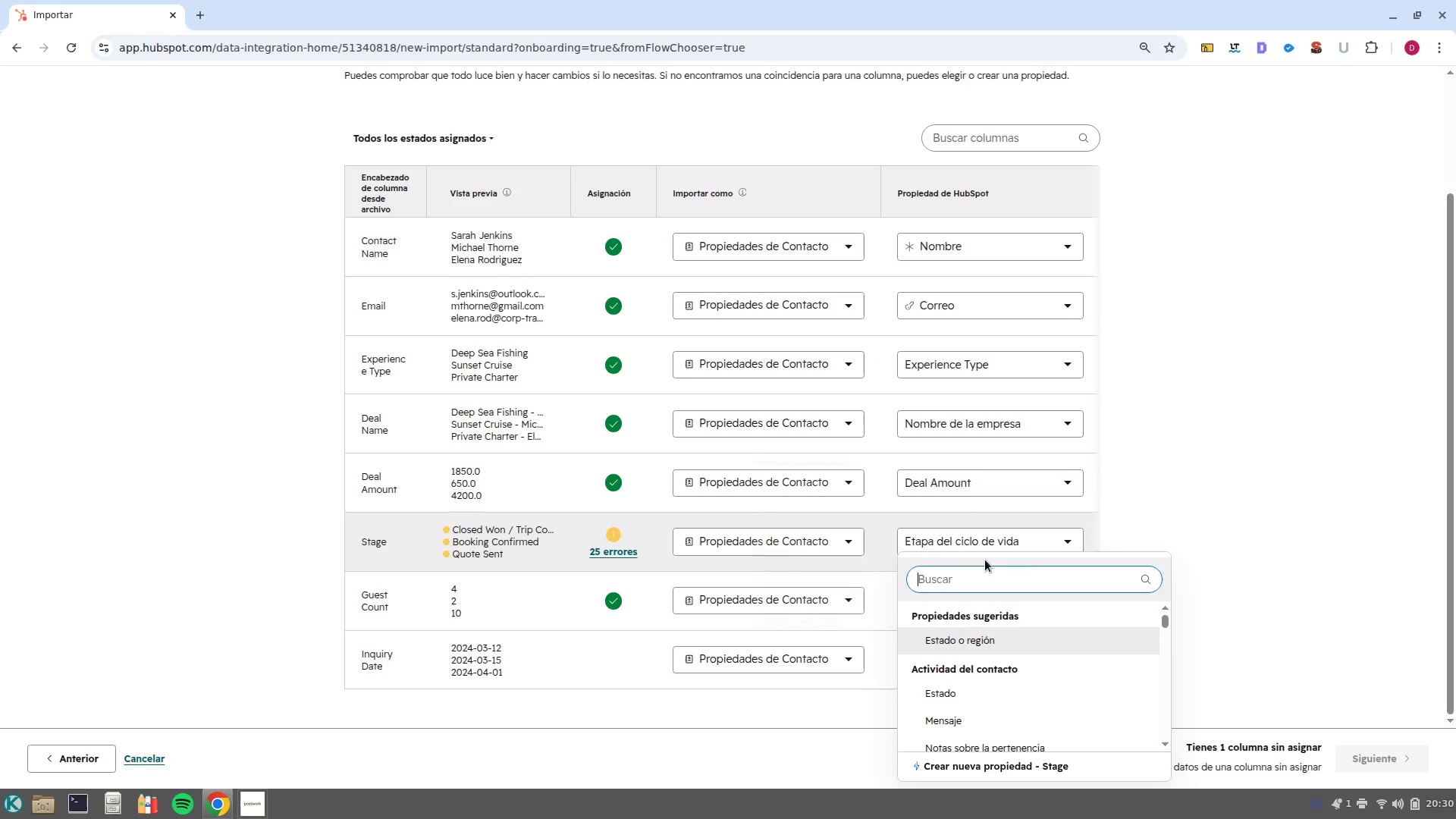 
scroll: coordinate [1035, 705], scroll_direction: down, amount: 1.0
 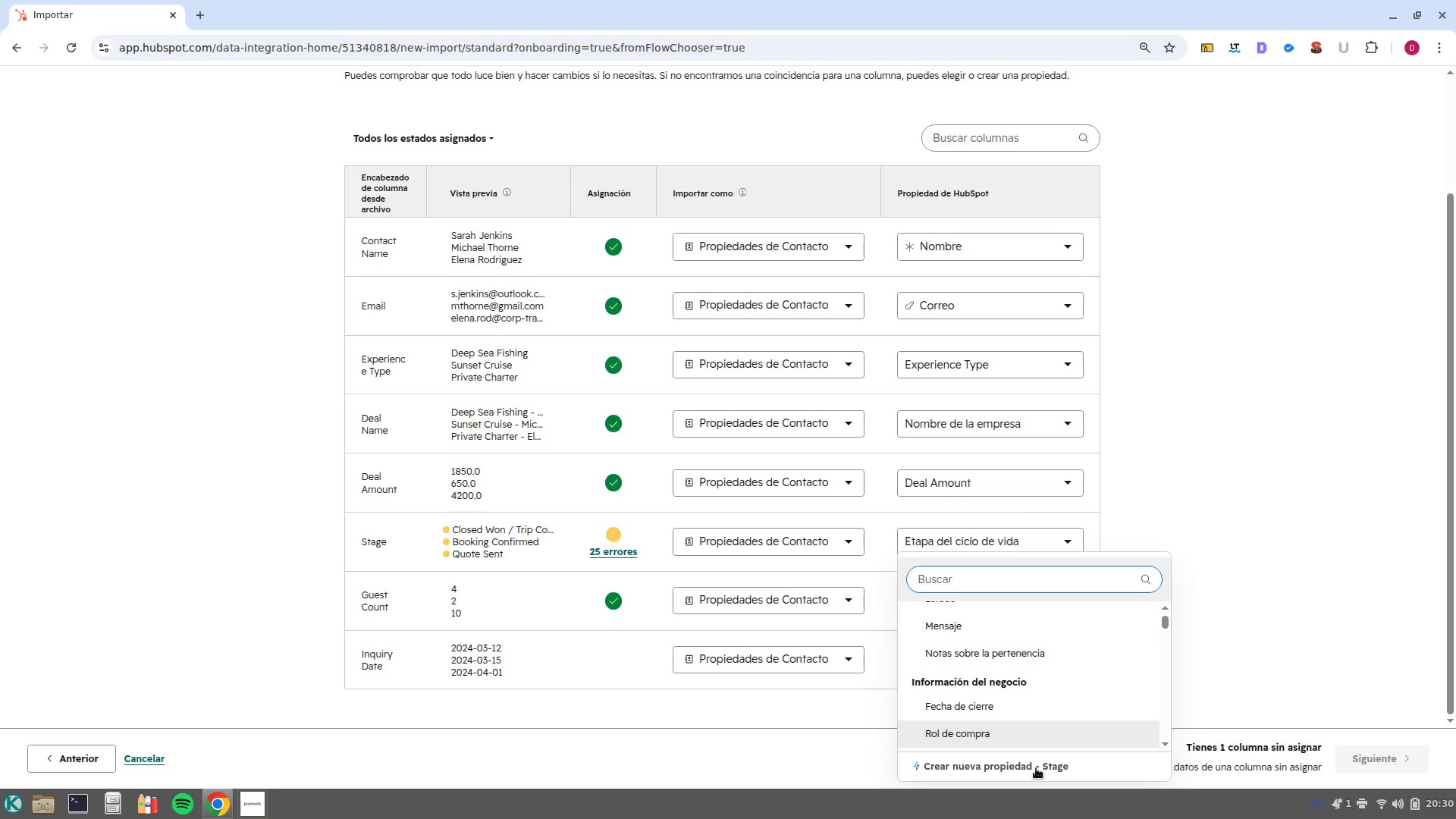 
left_click([1036, 768])
 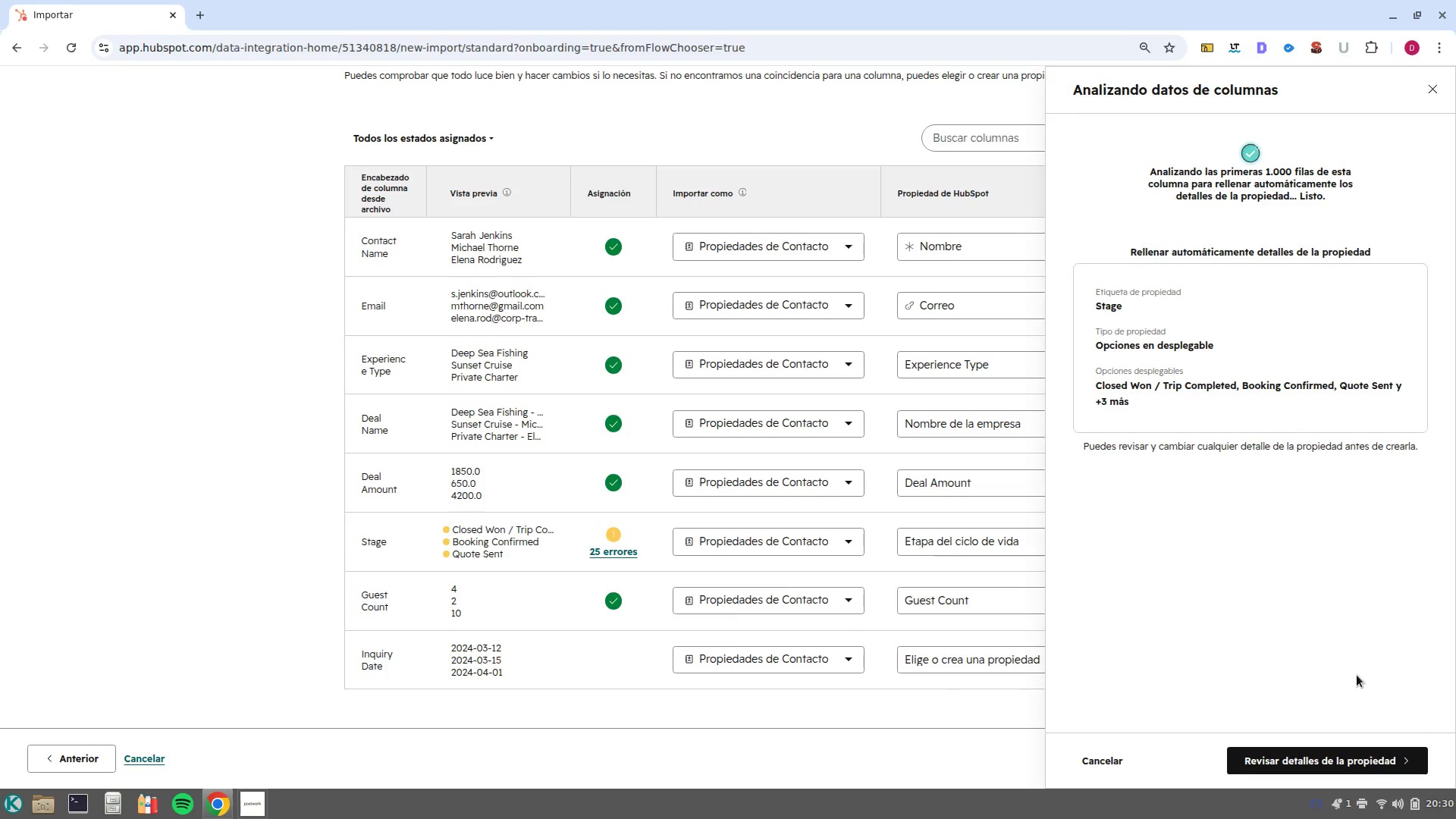 
wait(5.22)
 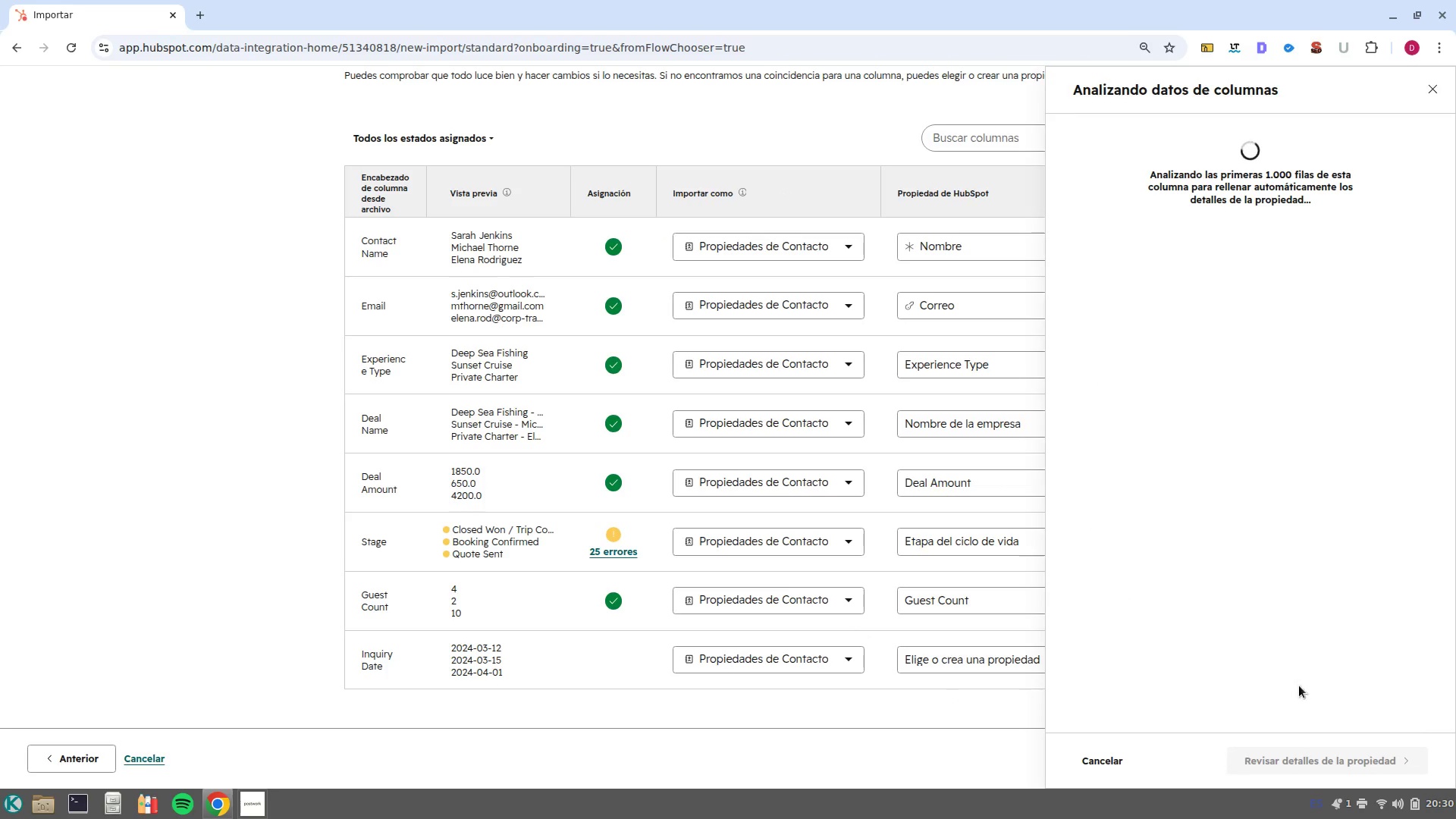 
left_click([1296, 773])
 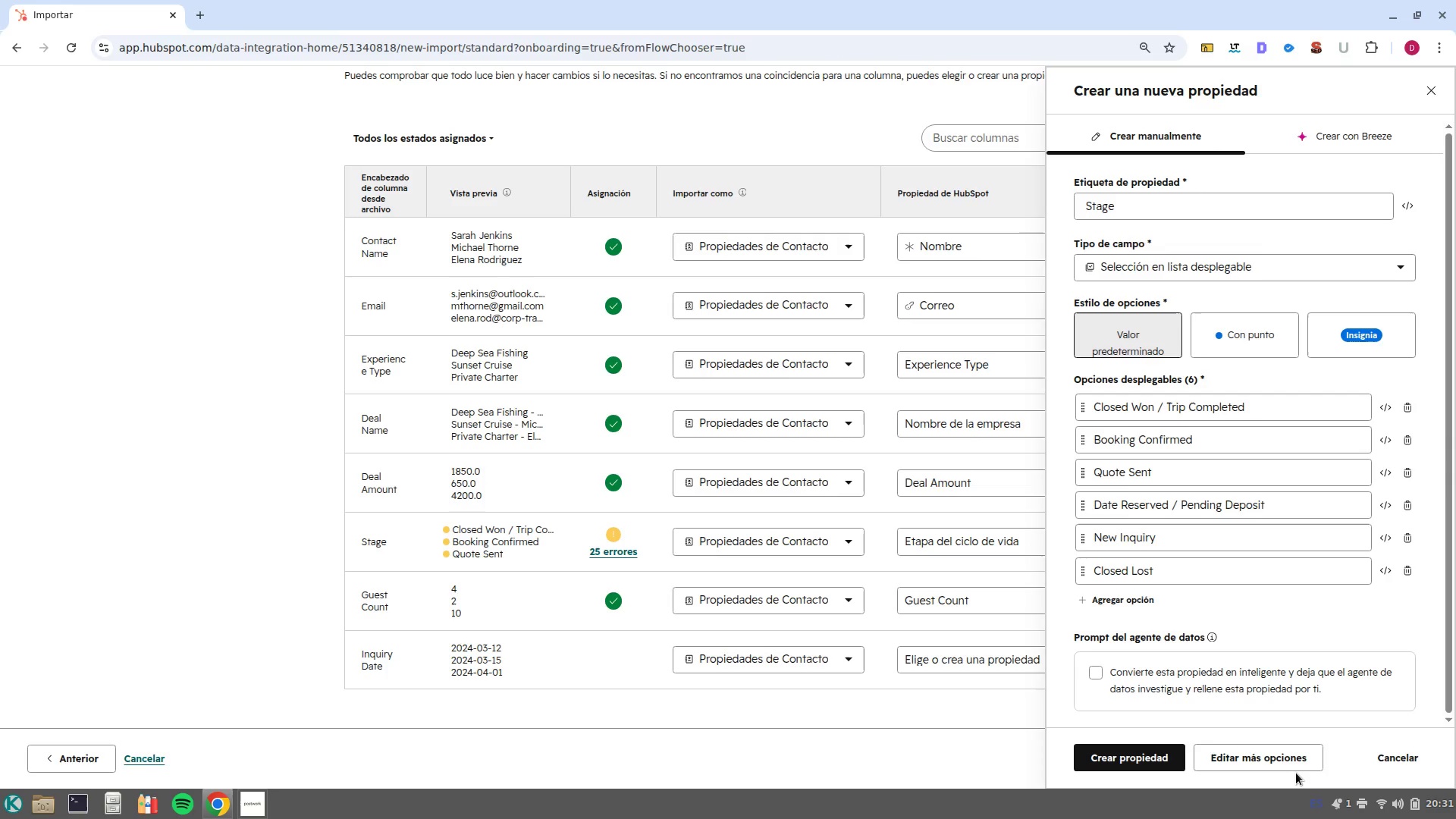 
wait(57.6)
 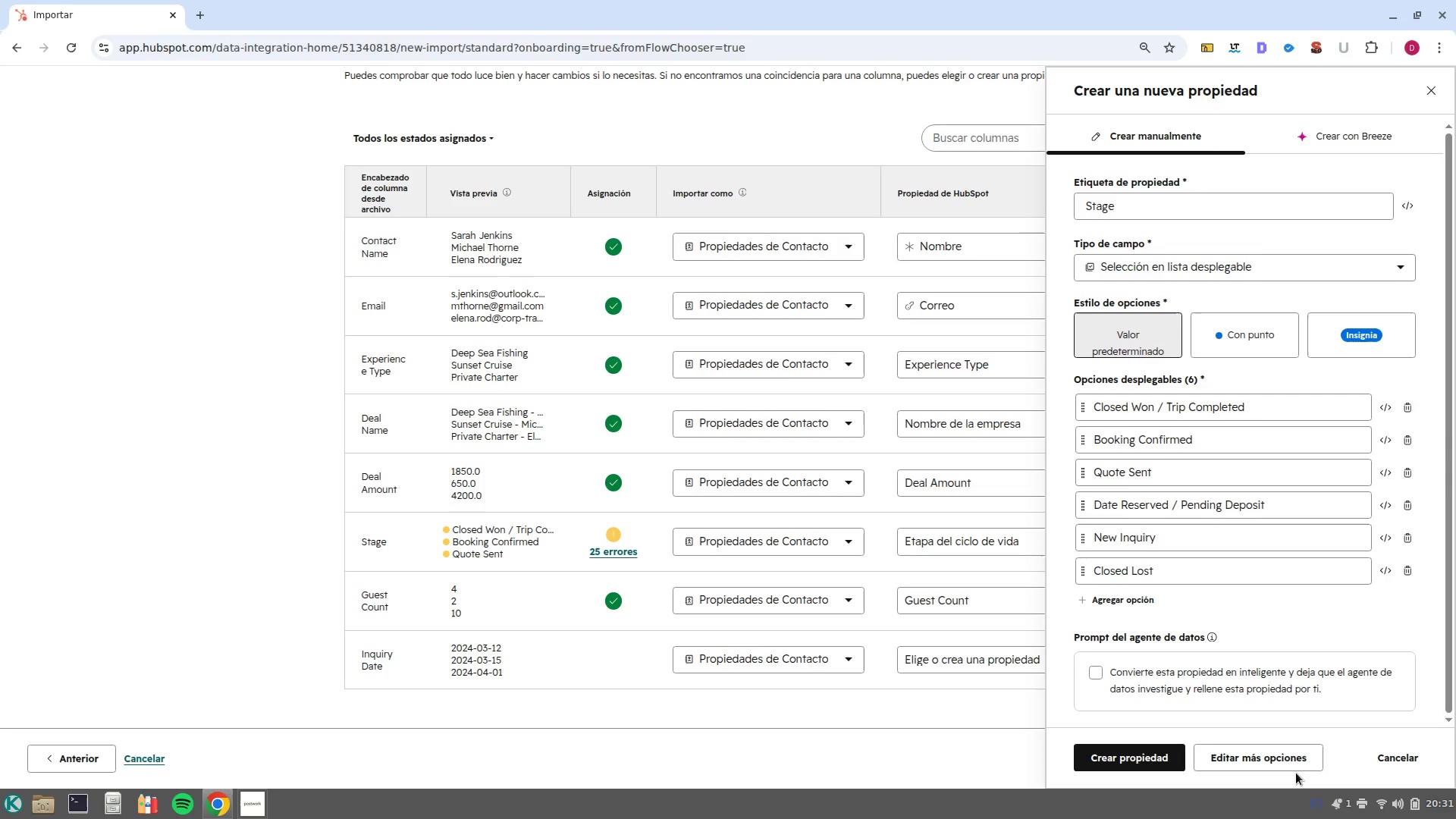 
left_click([1164, 546])
 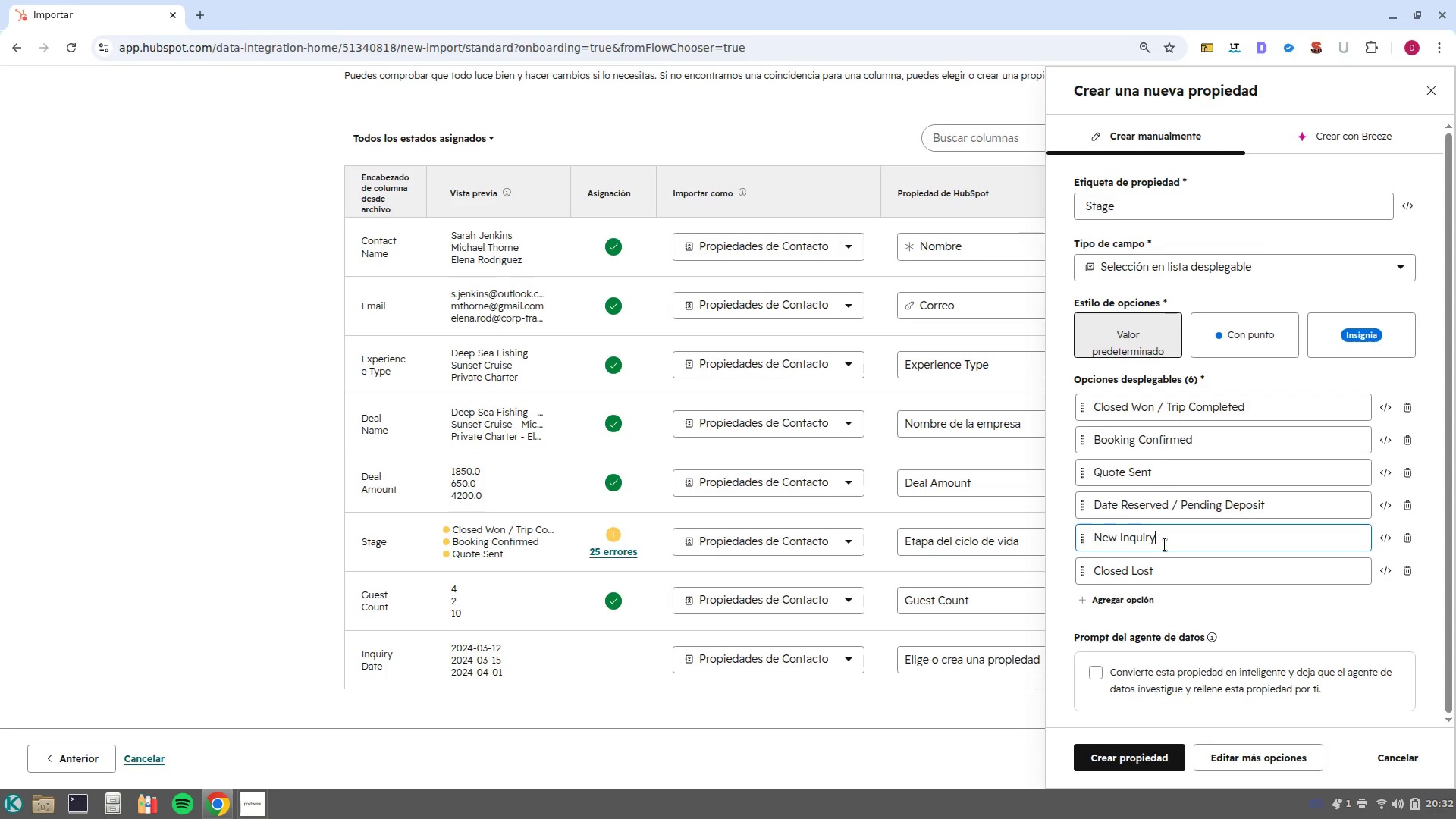 
wait(18.64)
 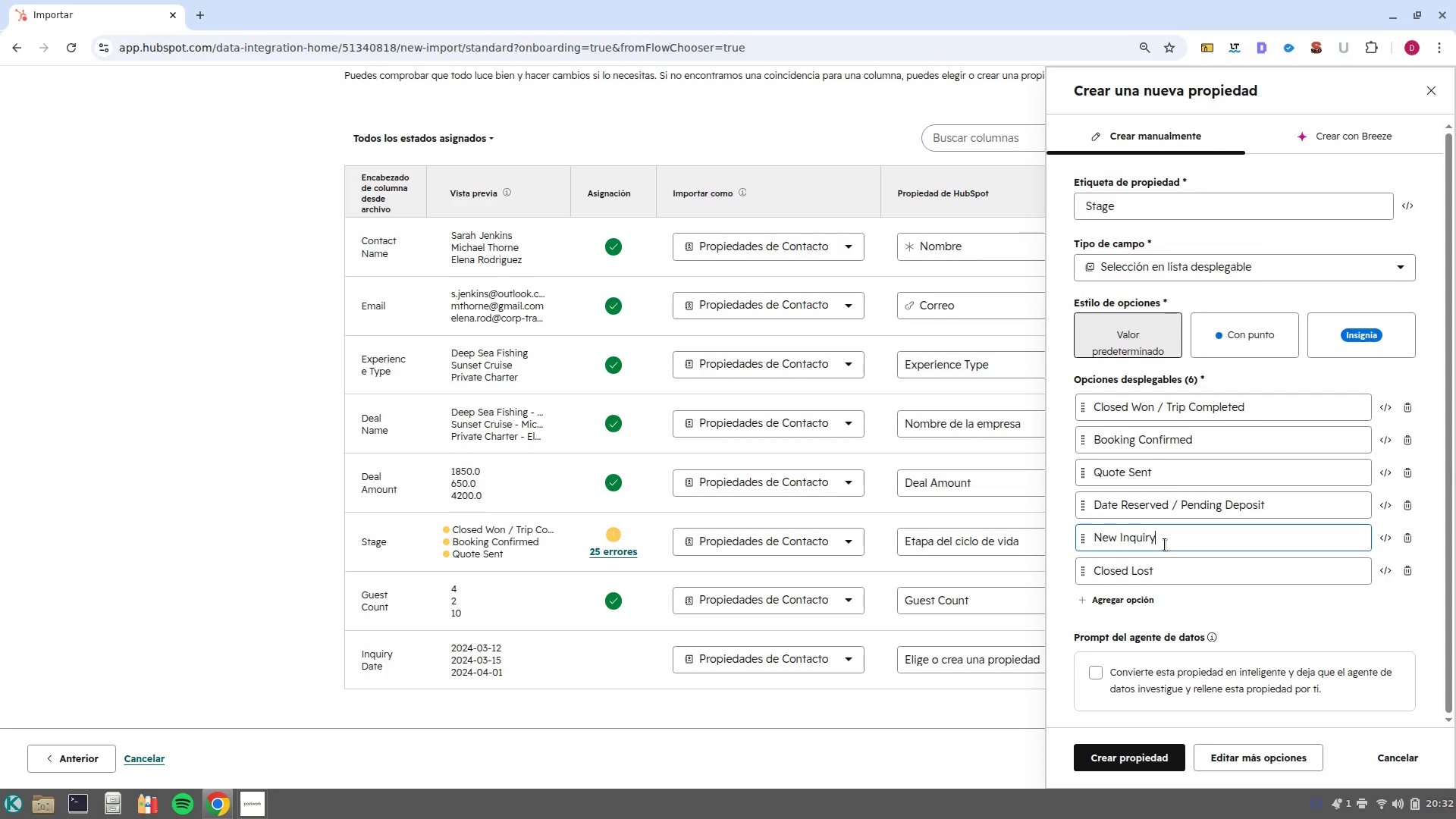 
left_click([1161, 765])
 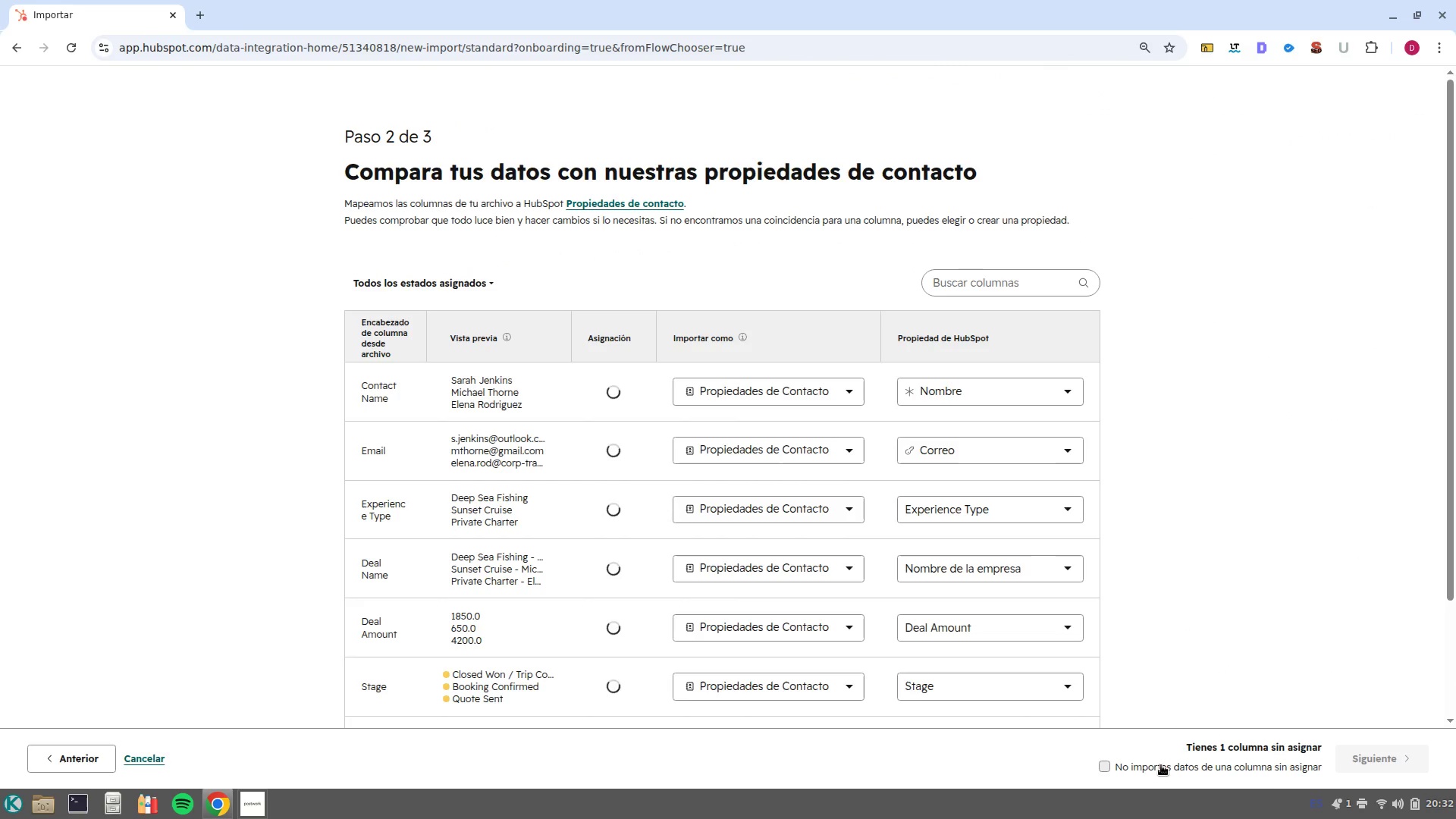 
scroll: coordinate [712, 549], scroll_direction: down, amount: 6.0
 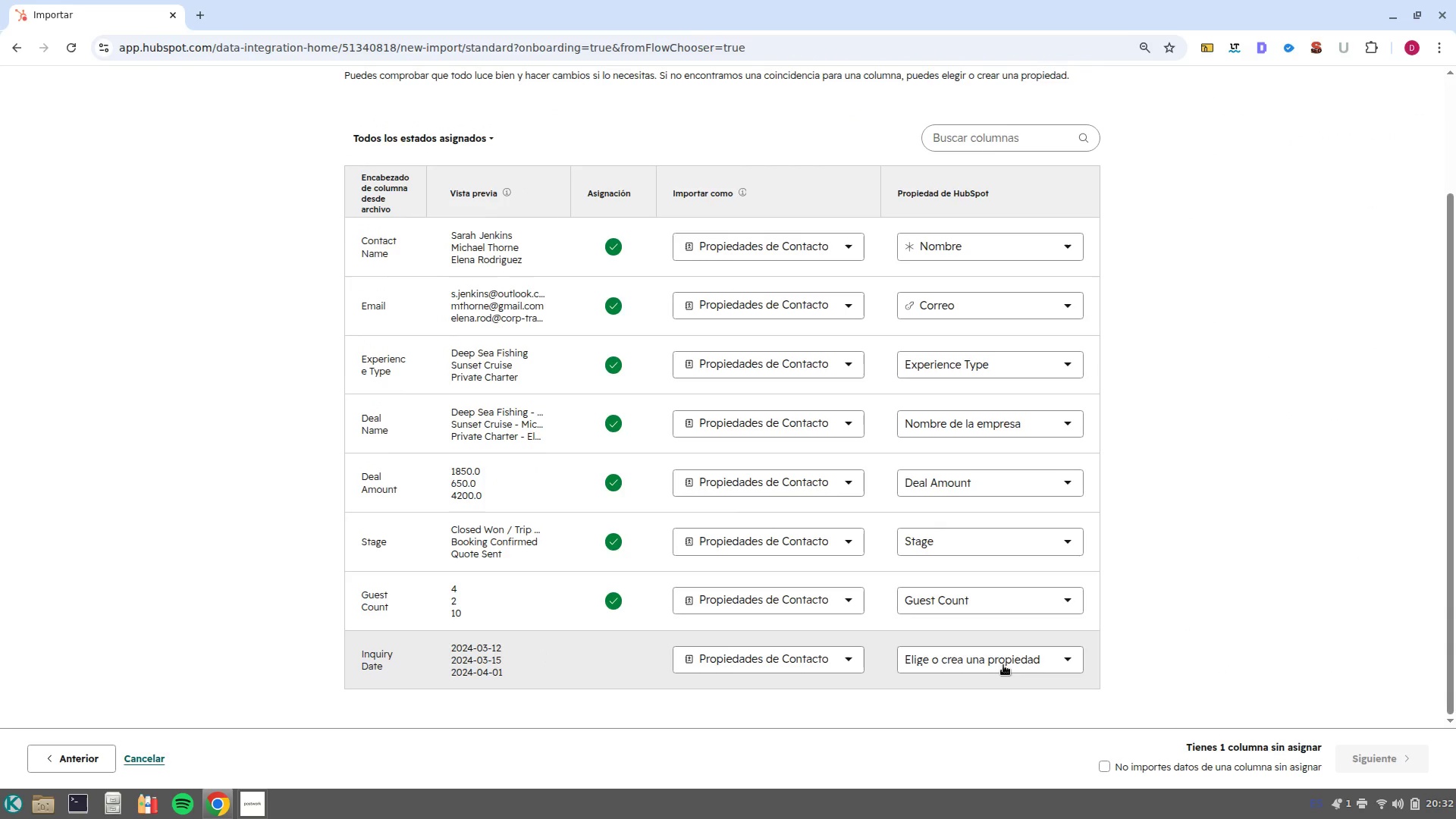 
left_click([1003, 665])
 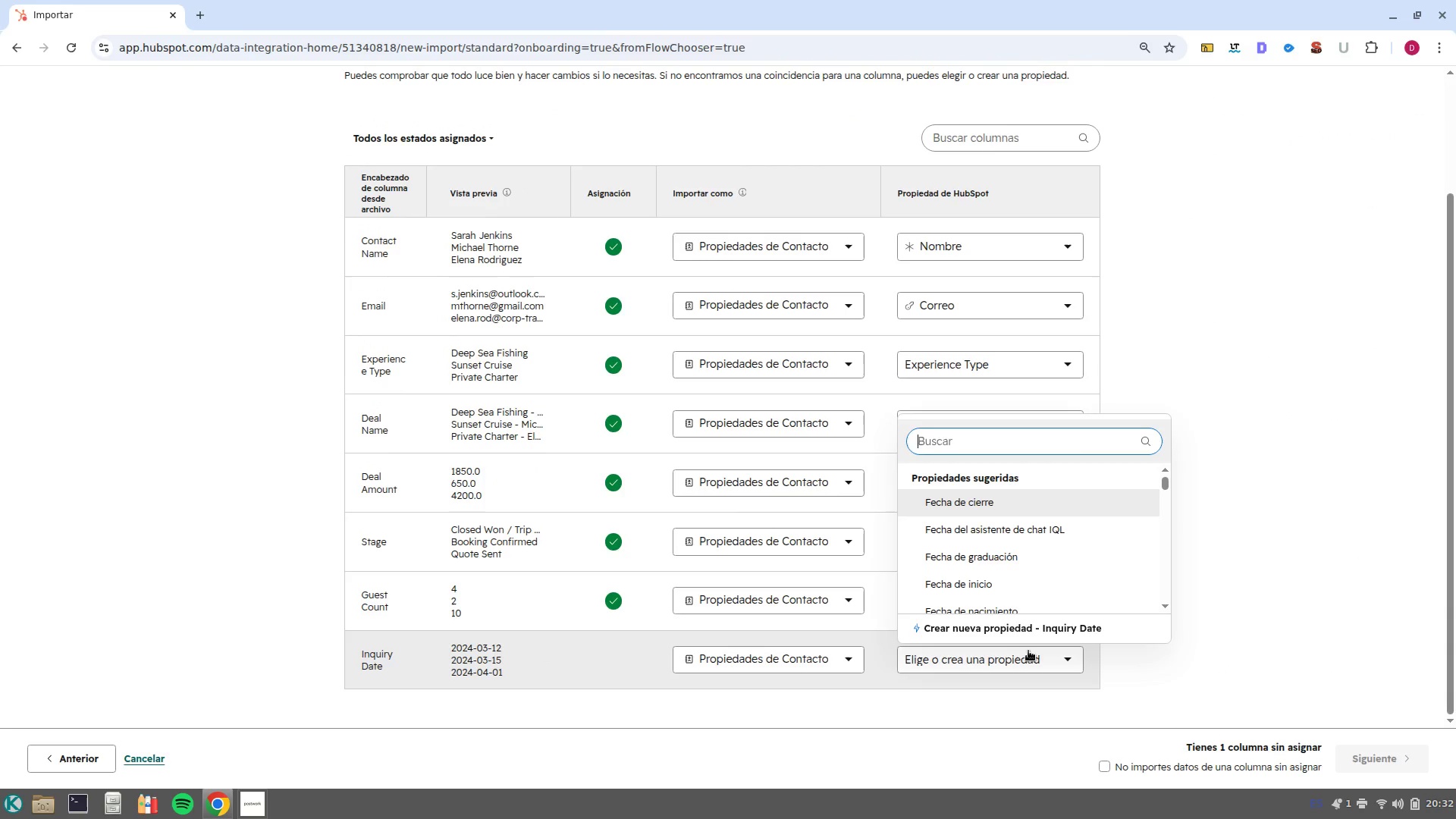 
left_click([1032, 634])
 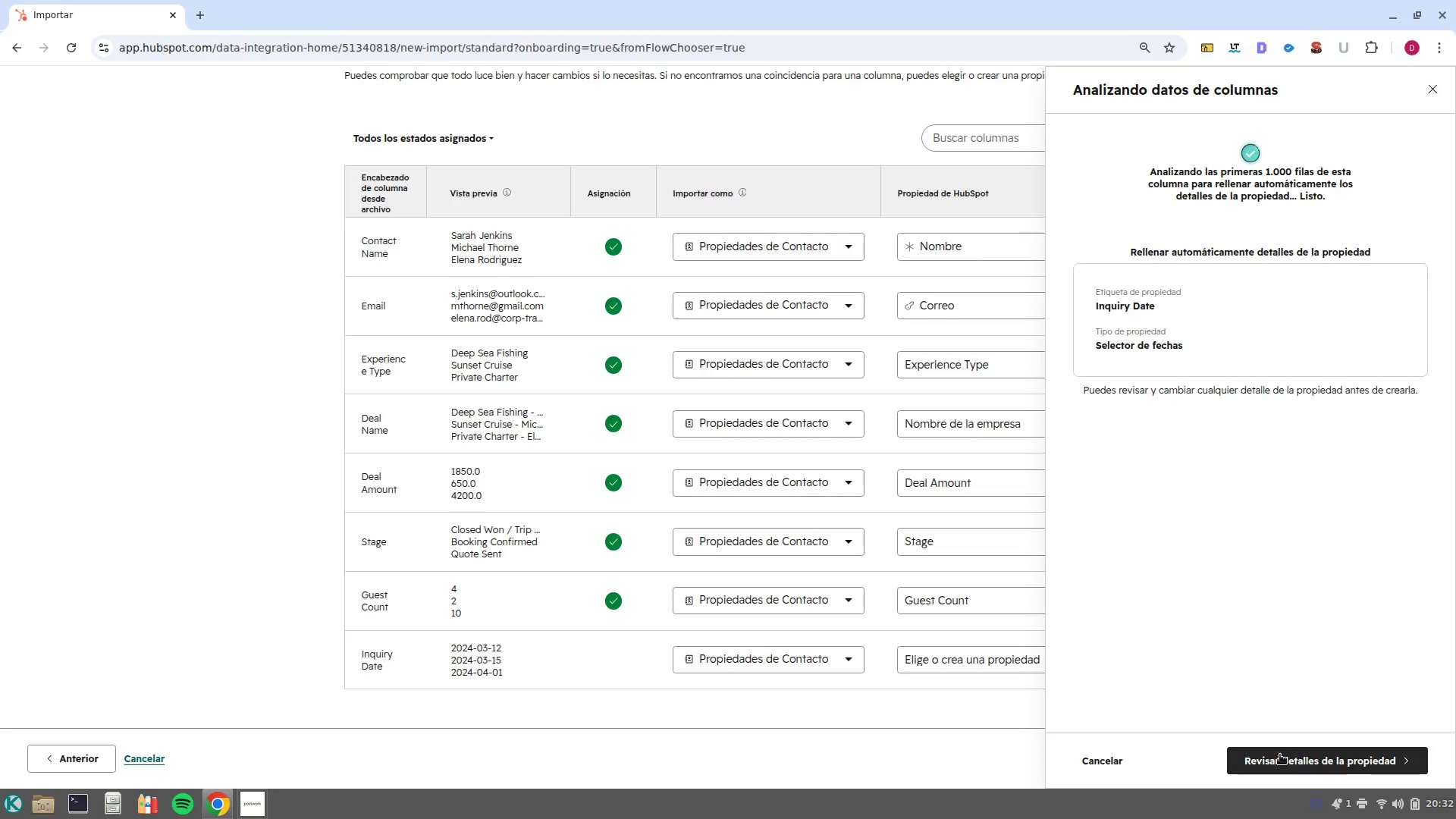 
left_click([1301, 767])
 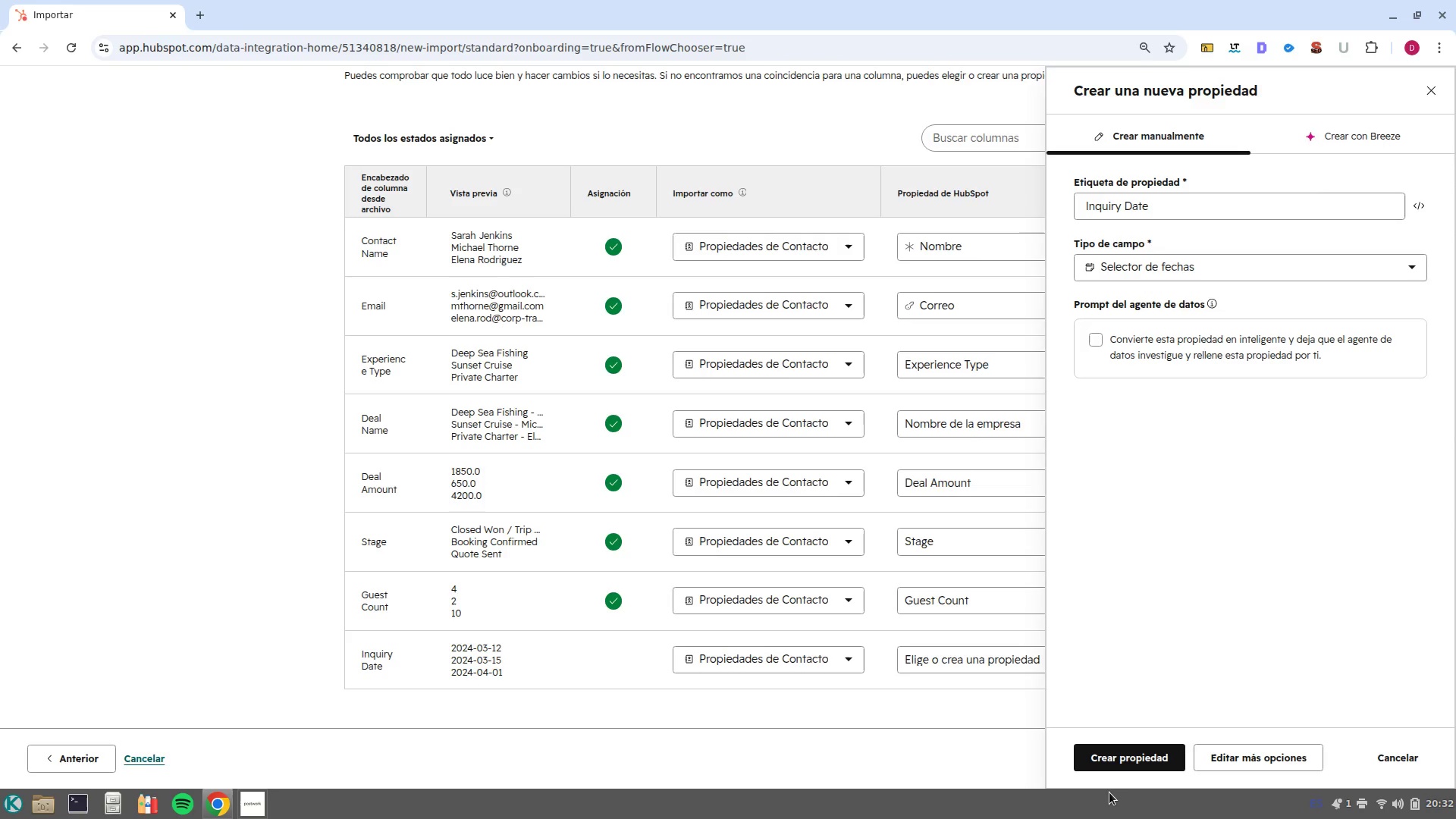 
wait(5.7)
 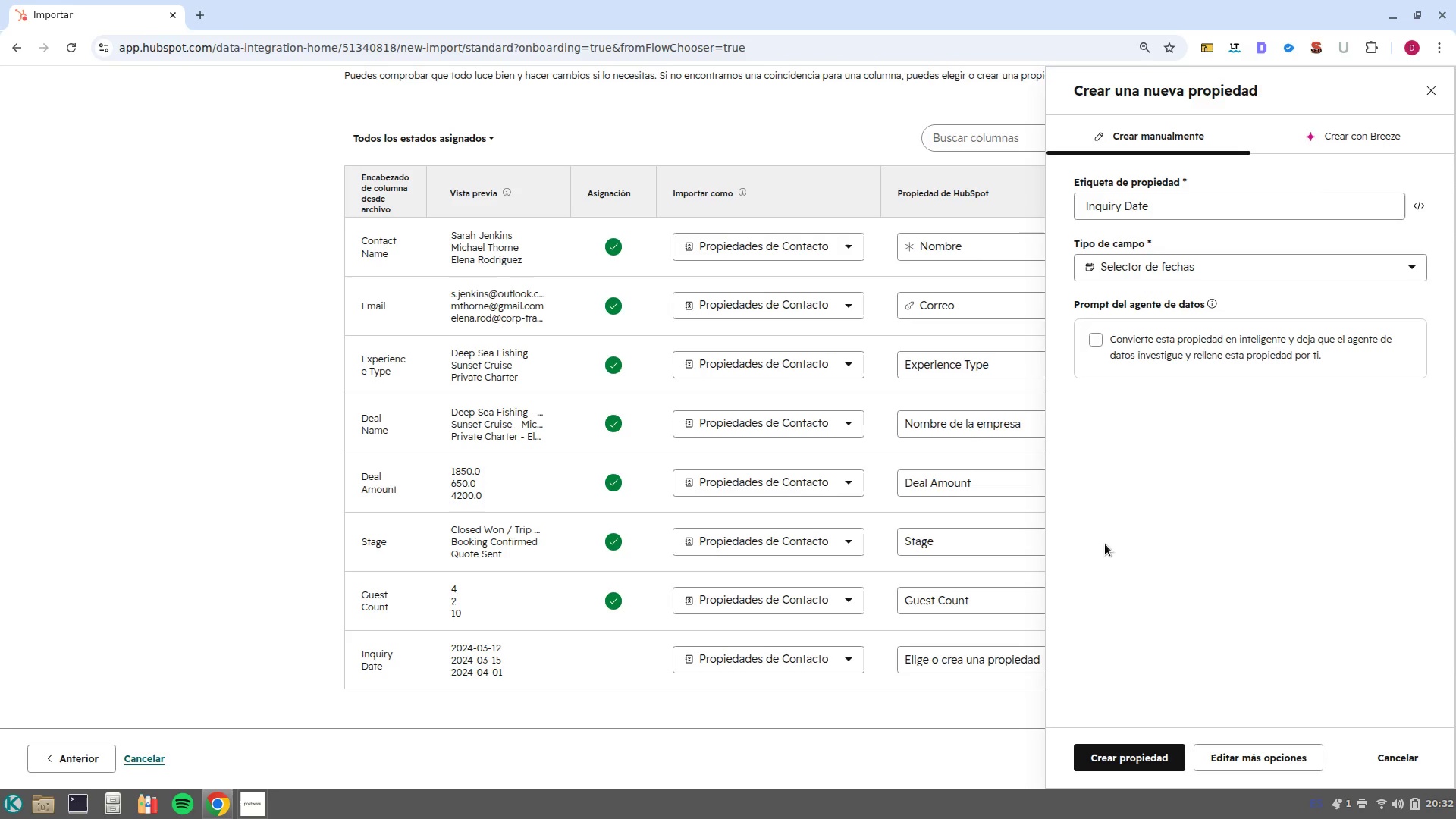 
left_click([1148, 762])
 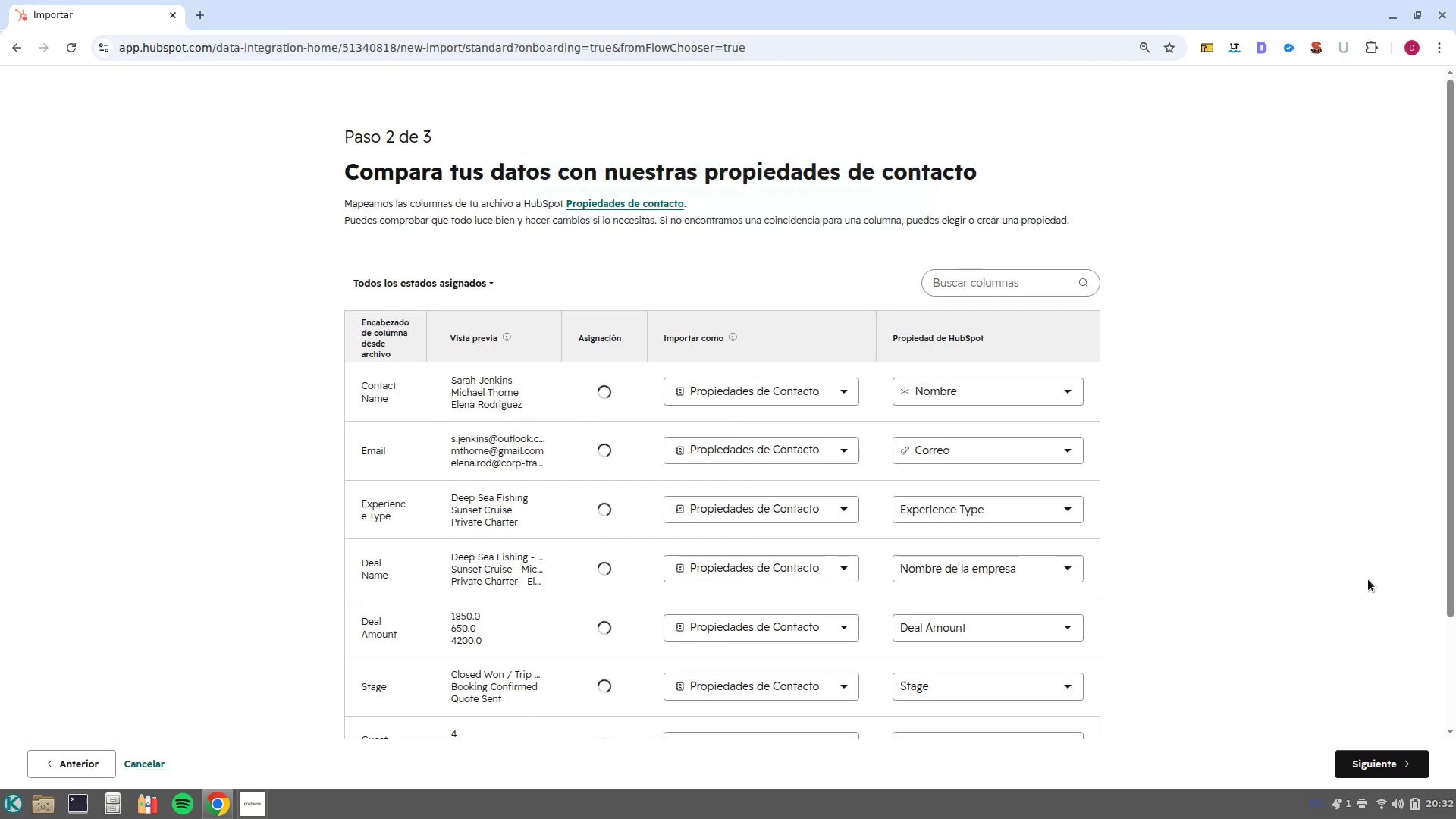 
left_click([1383, 583])
 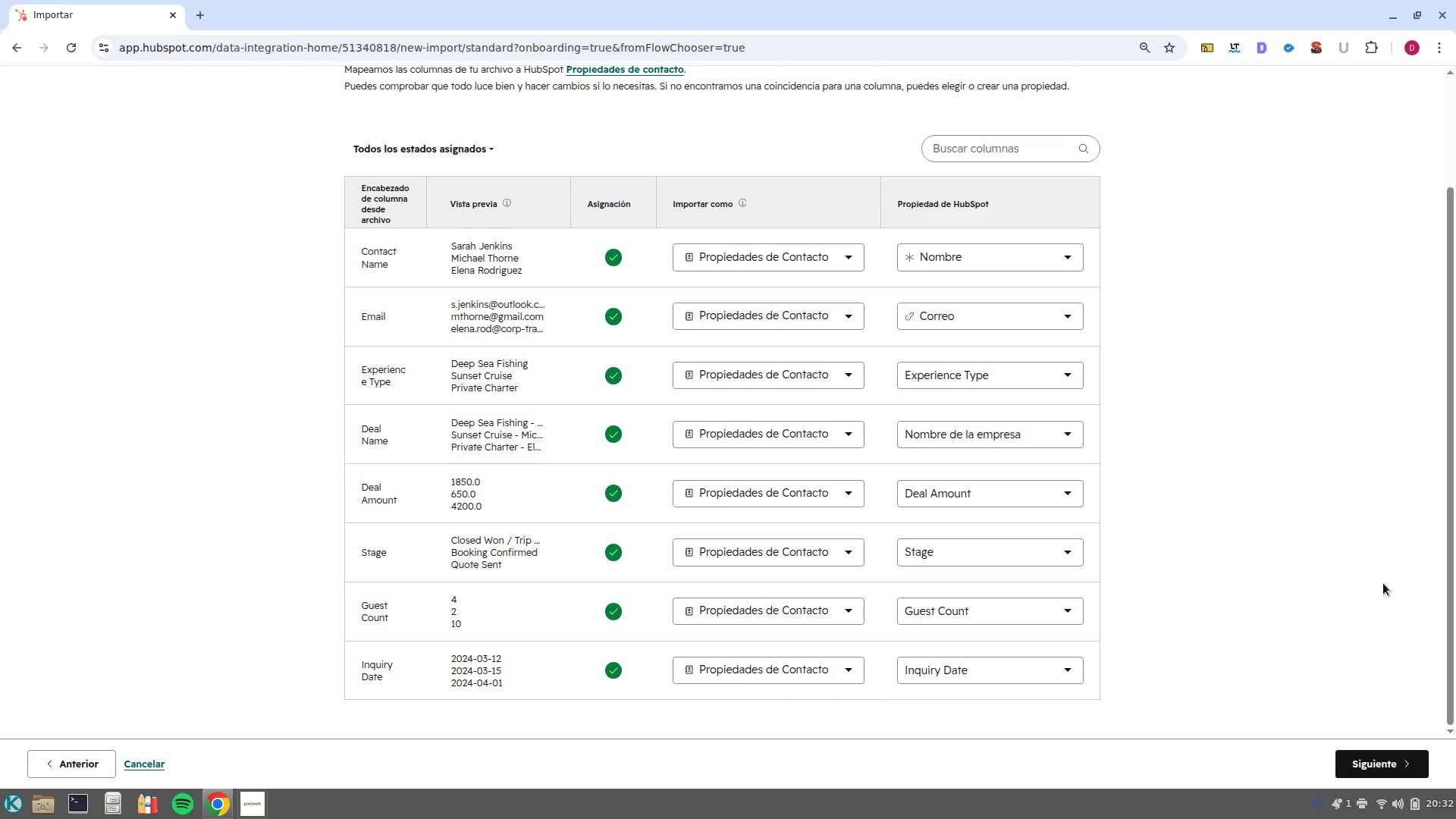 
scroll: coordinate [1385, 582], scroll_direction: down, amount: 5.0
 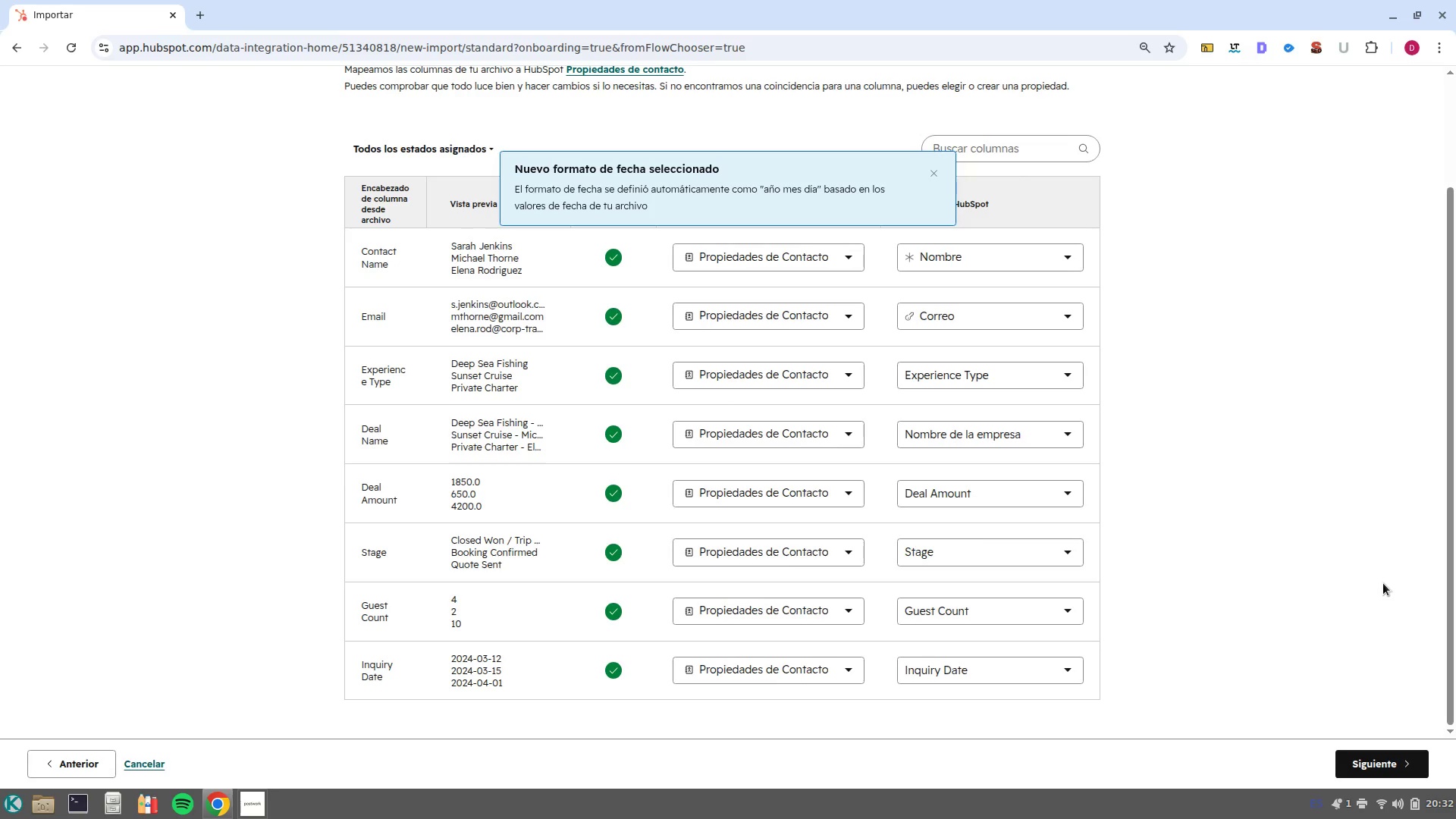 
wait(20.39)
 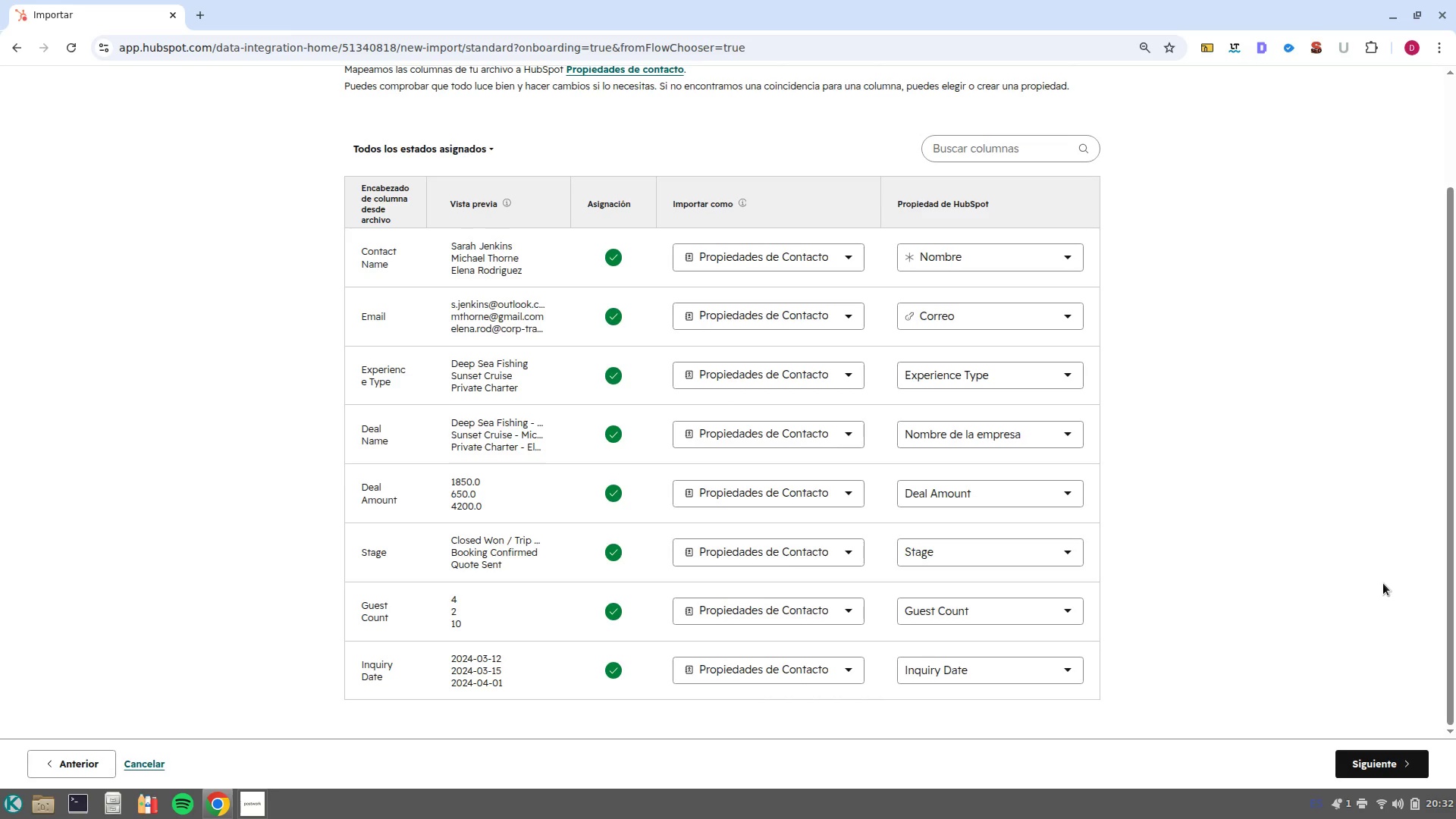 
scroll: coordinate [1297, 632], scroll_direction: down, amount: 3.0
 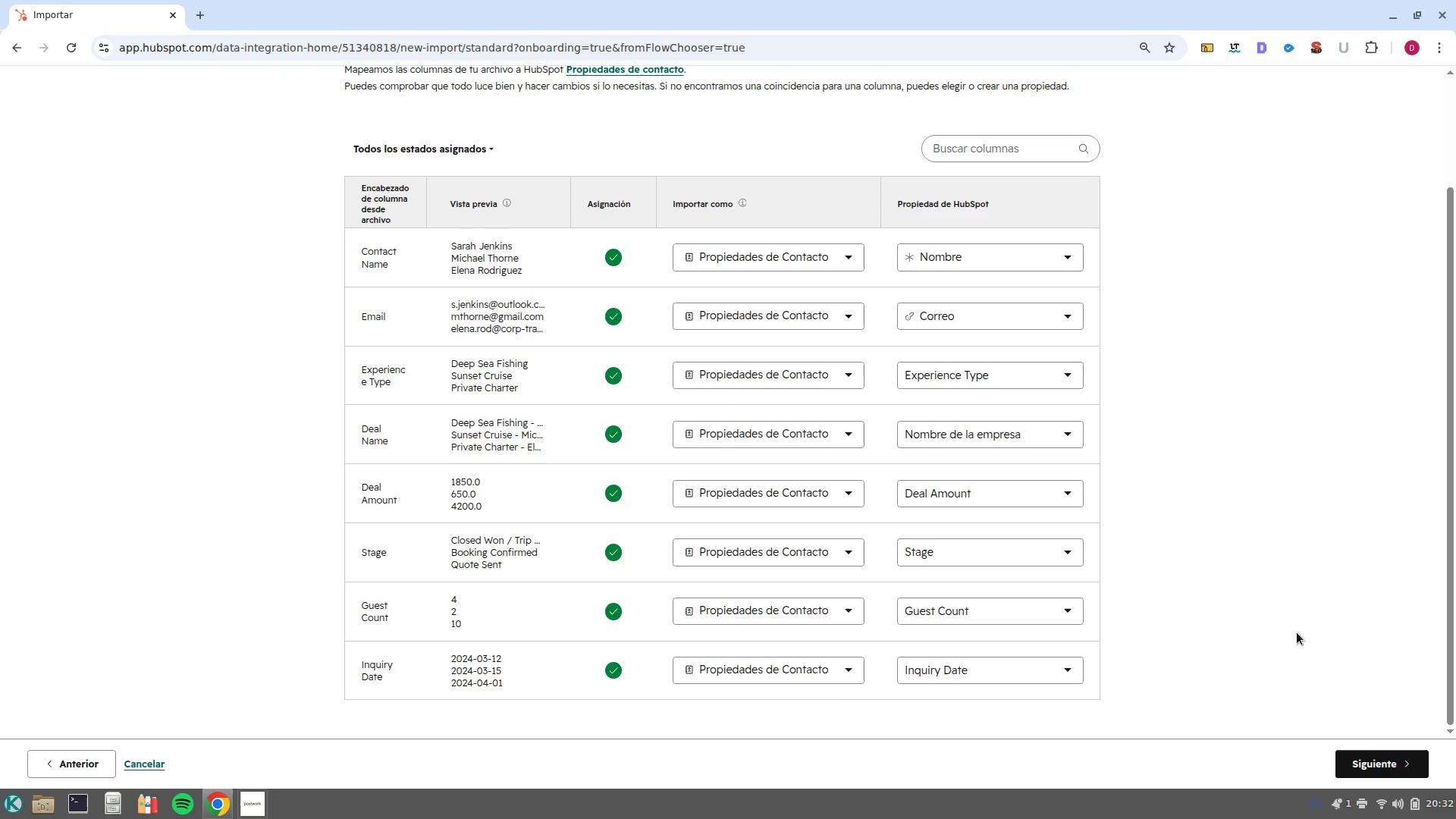 
wait(6.63)
 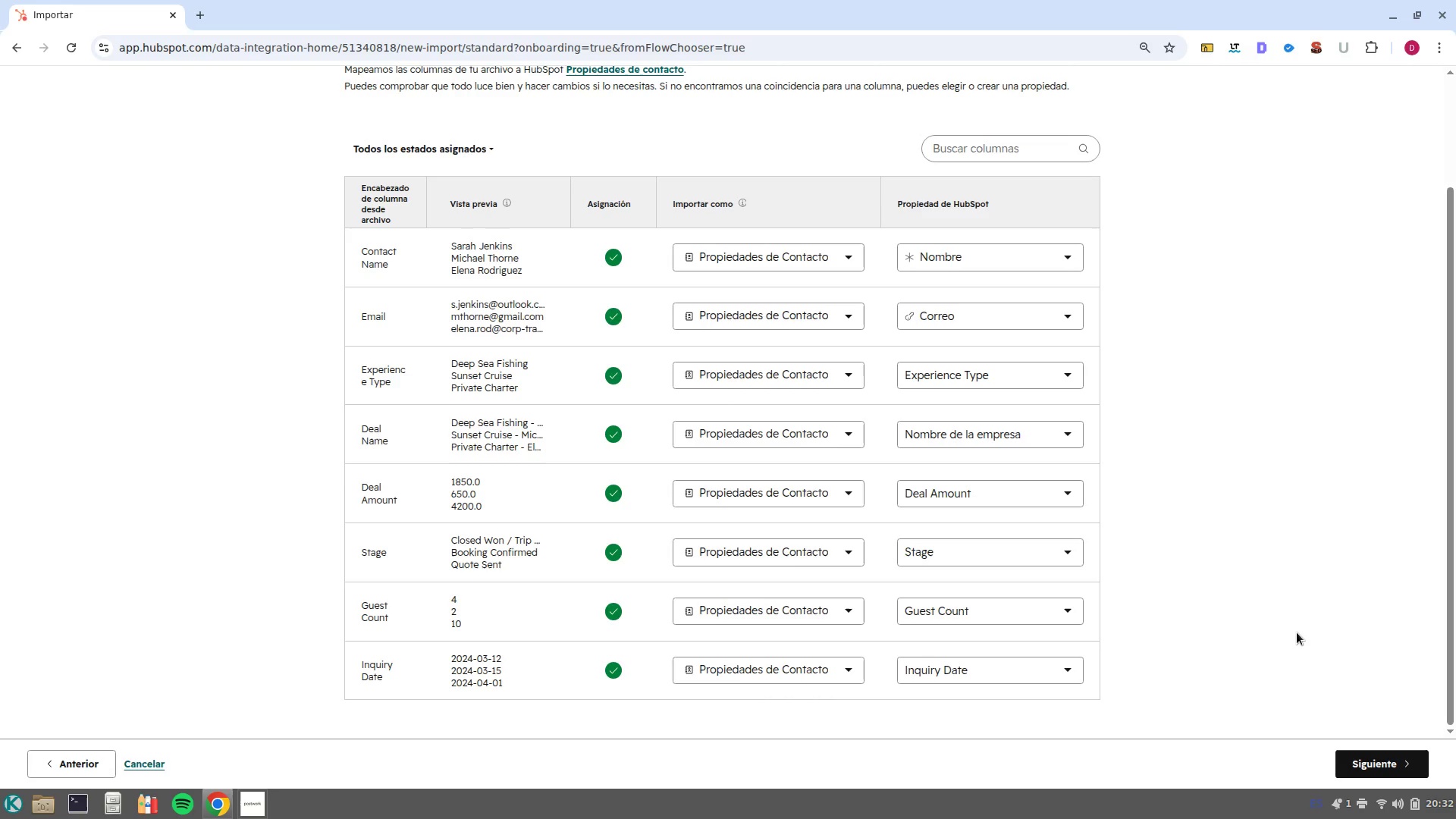 
left_click([1374, 764])
 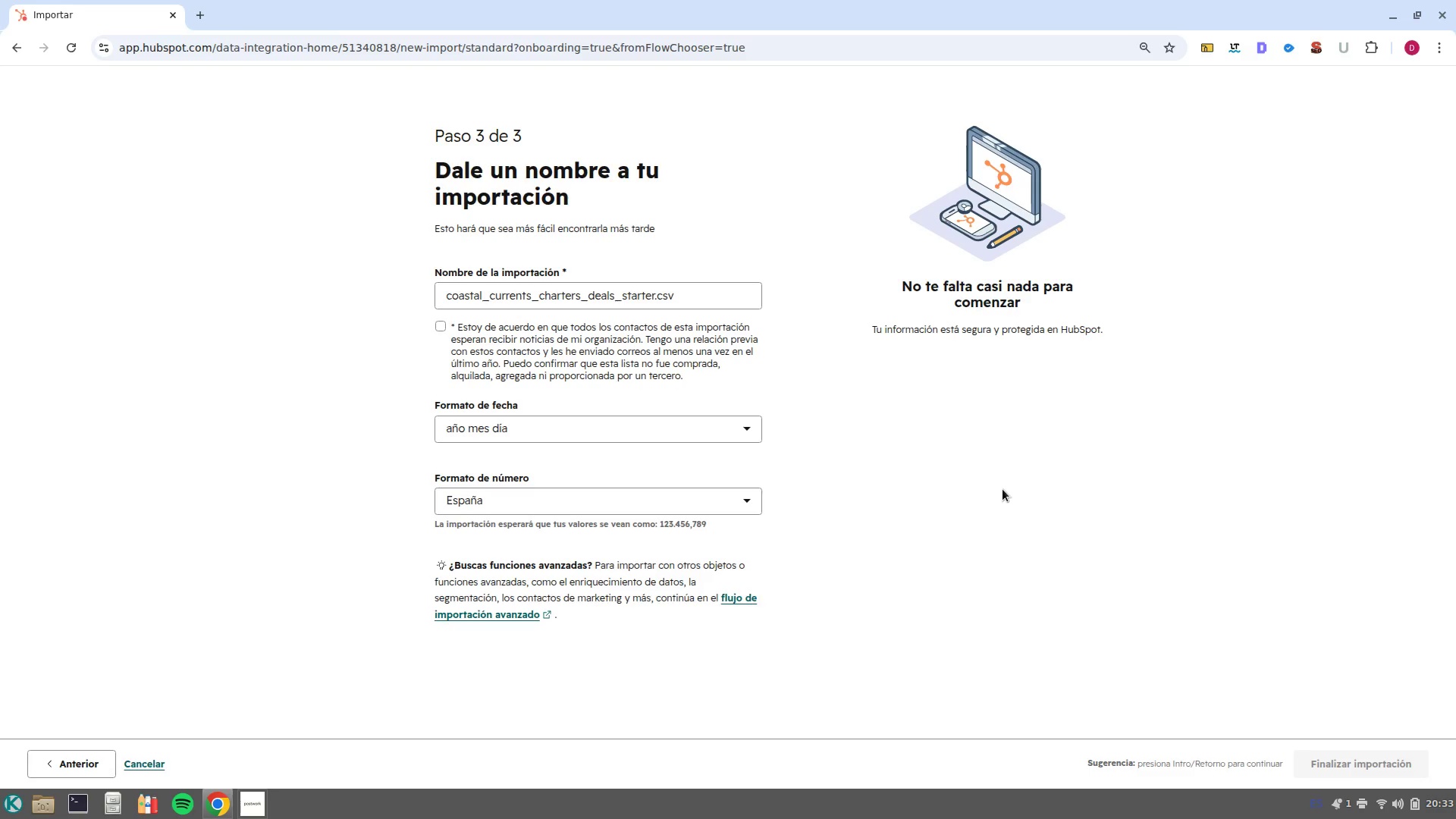 
wait(11.5)
 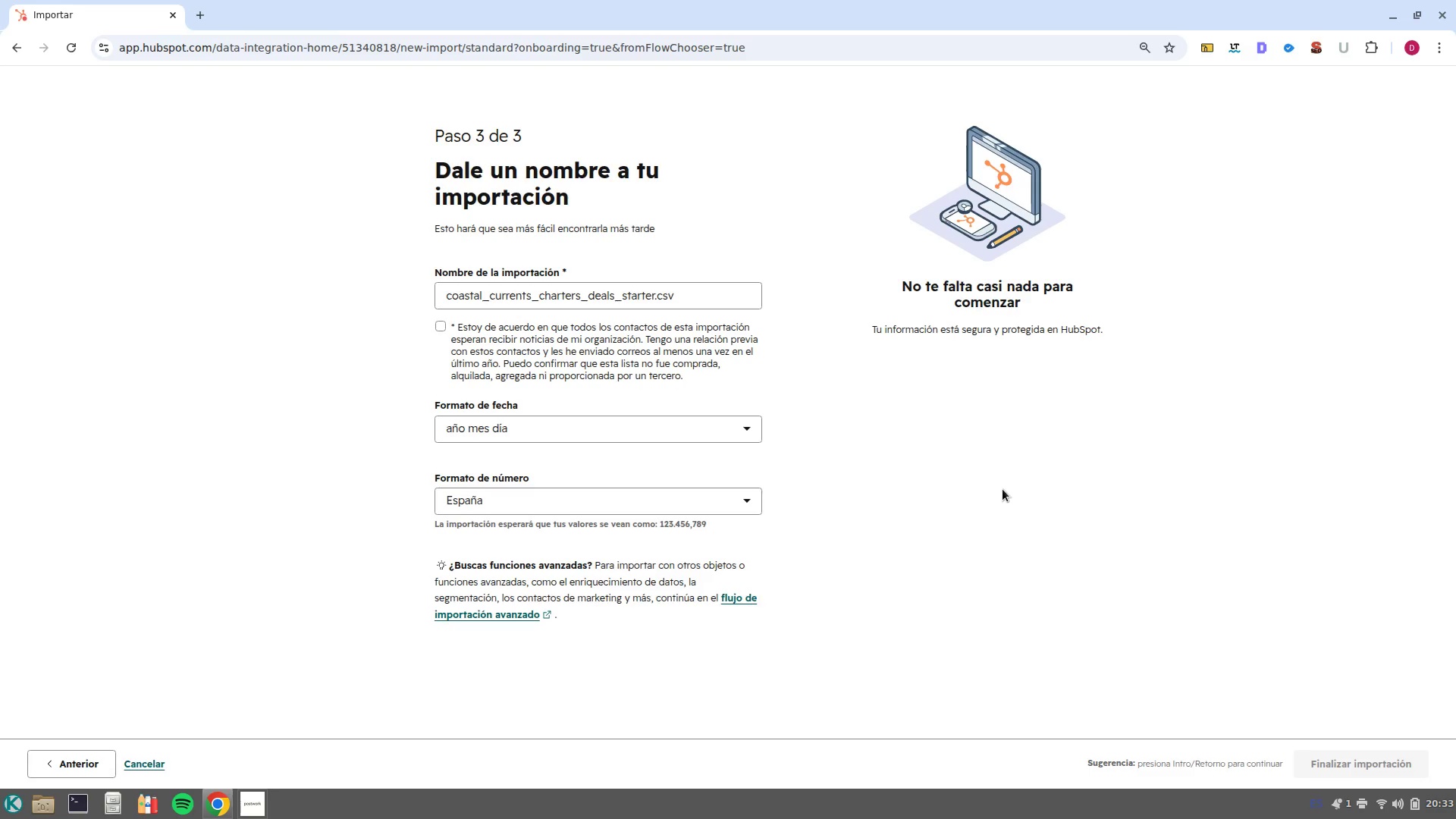 
left_click([439, 329])
 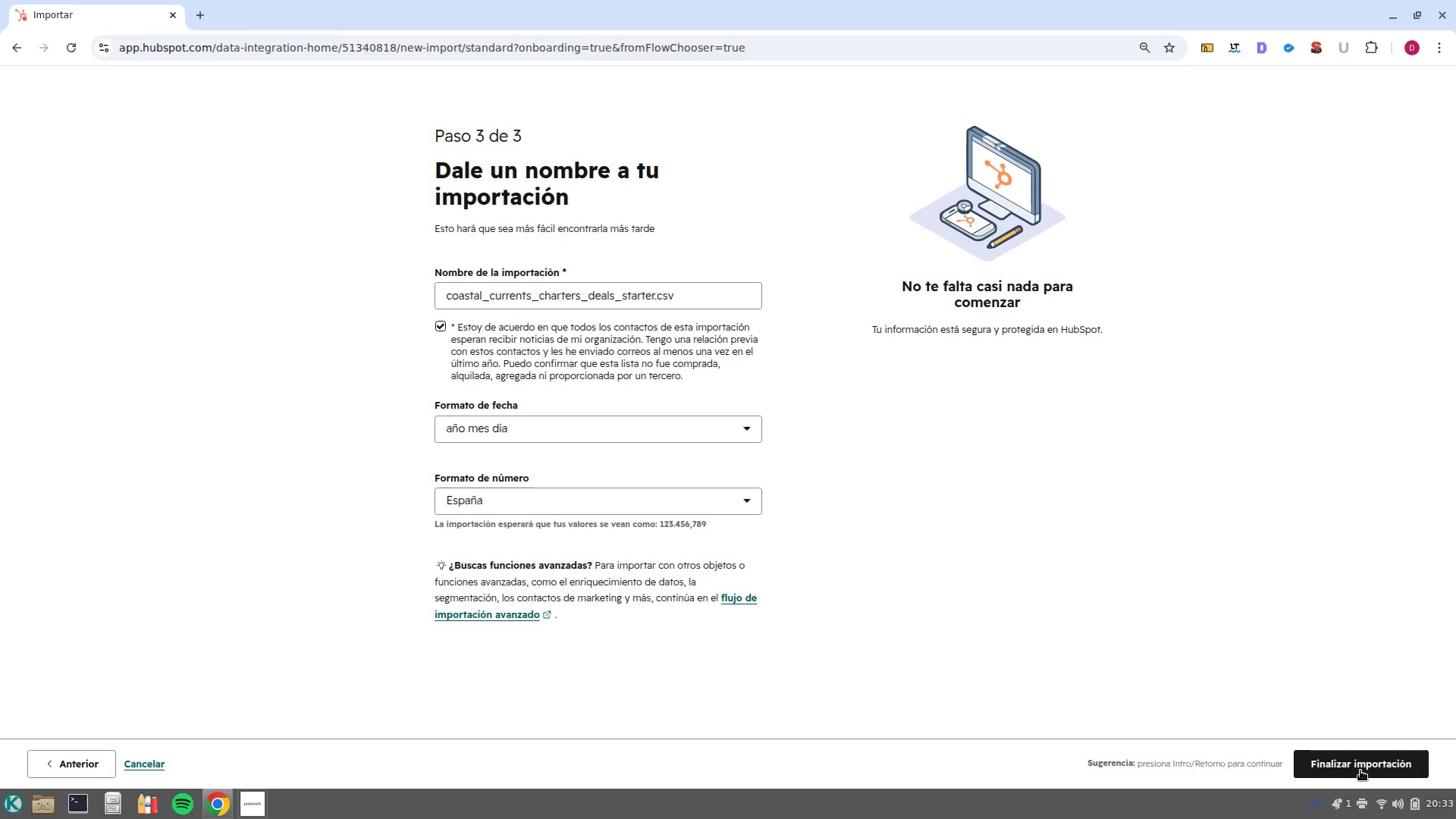 
left_click([1360, 770])
 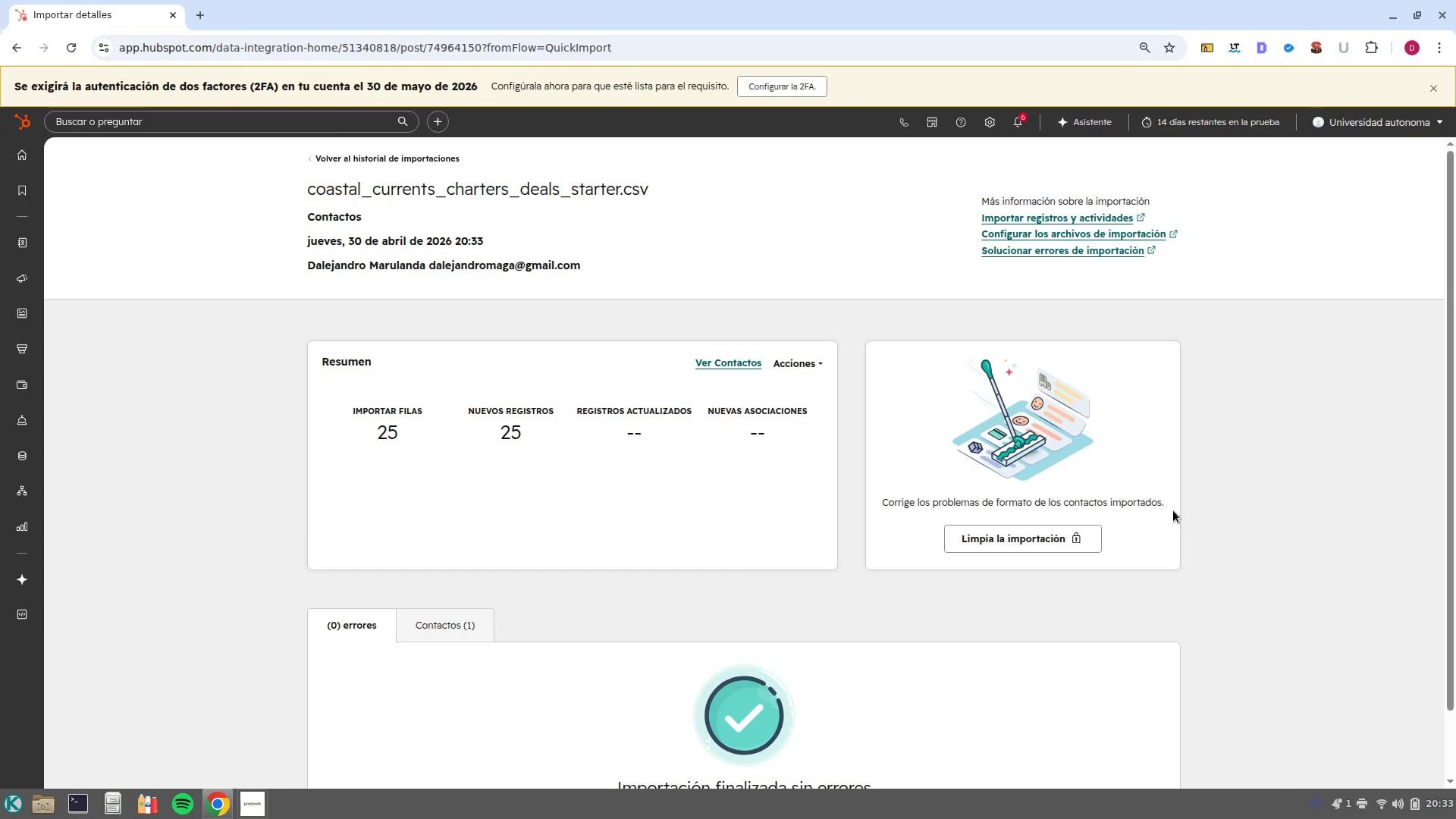 
wait(13.04)
 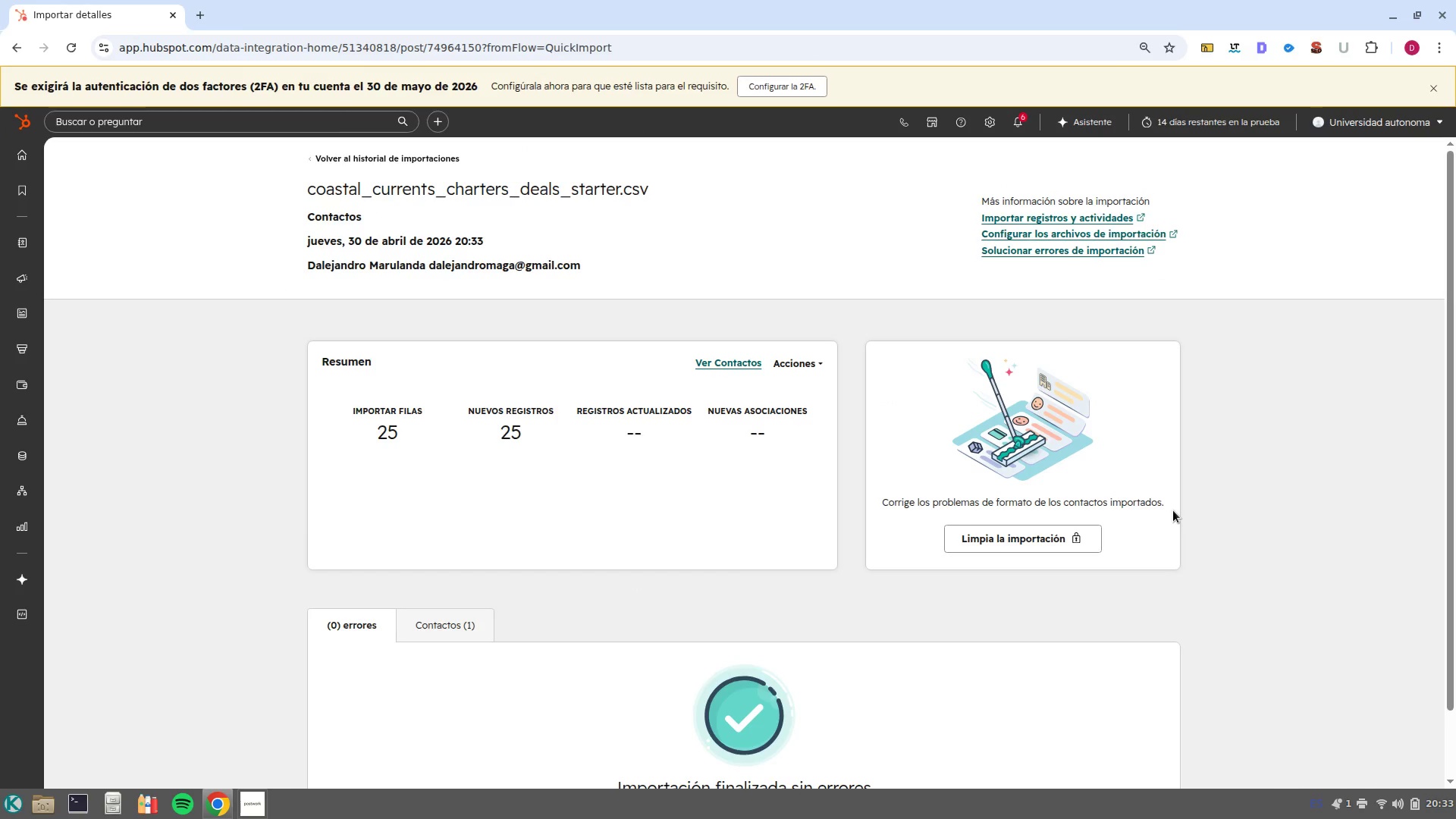 
scroll: coordinate [1198, 540], scroll_direction: down, amount: 5.0
 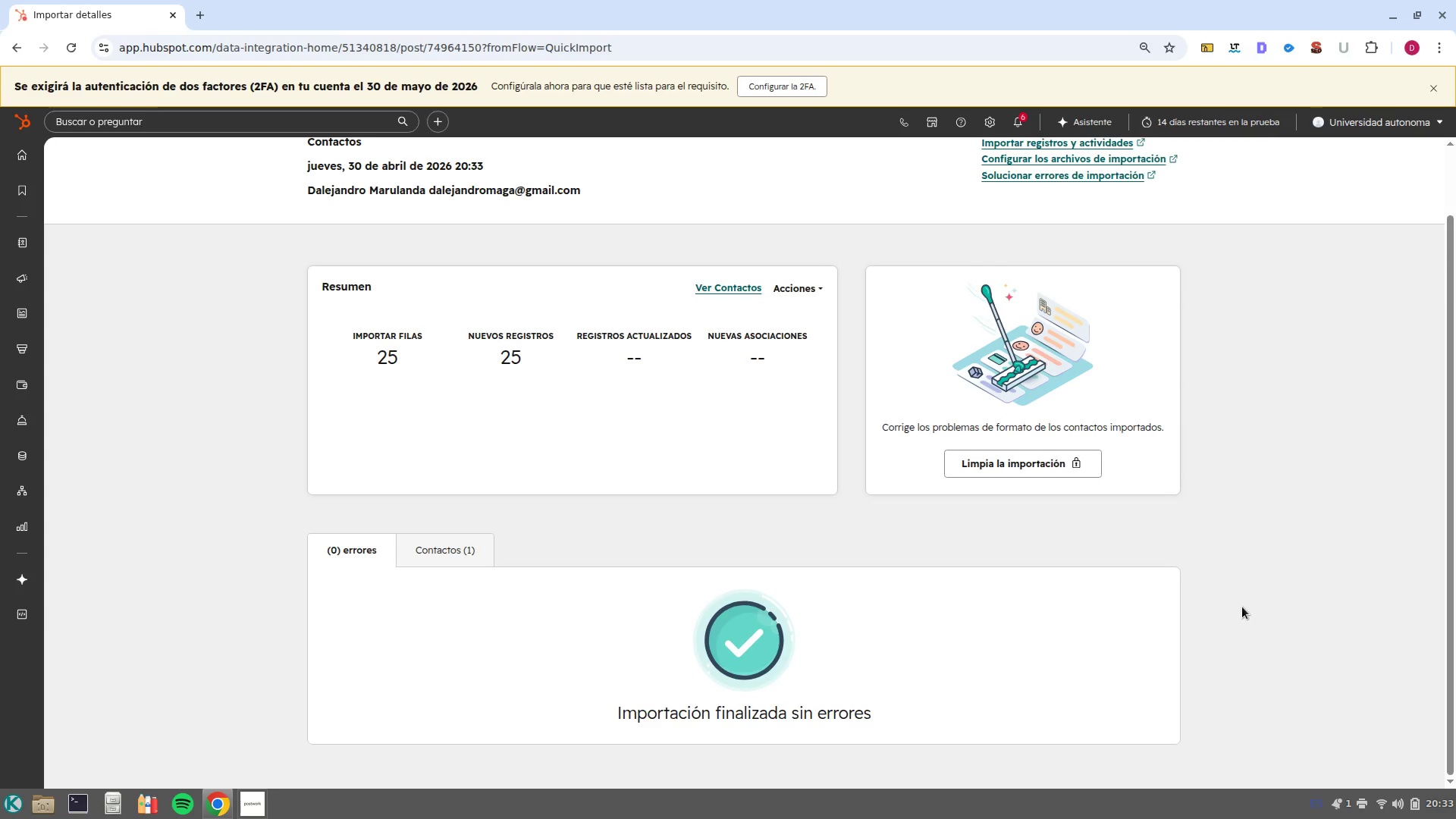 
scroll: coordinate [1242, 607], scroll_direction: up, amount: 3.0
 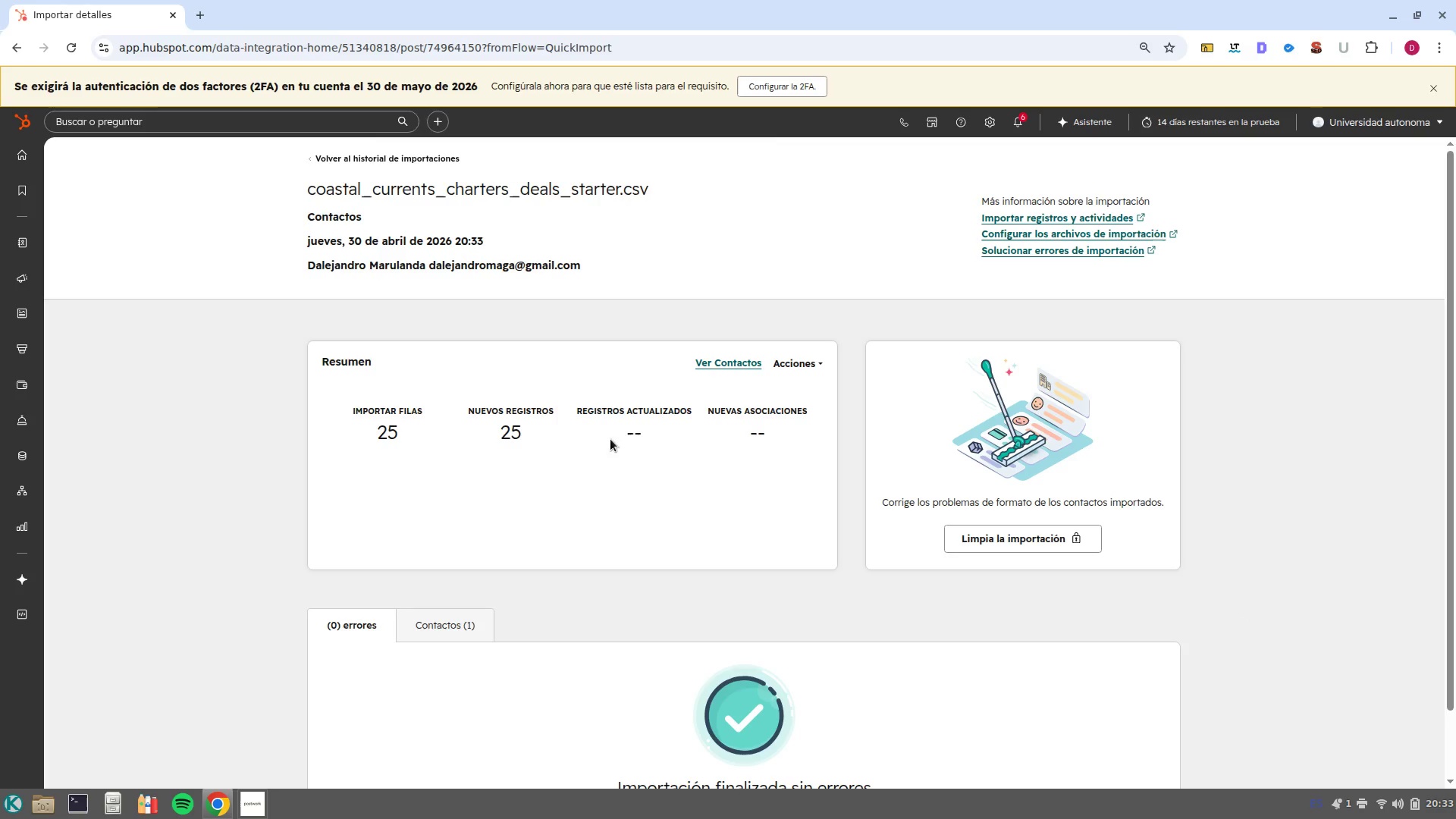 
wait(12.52)
 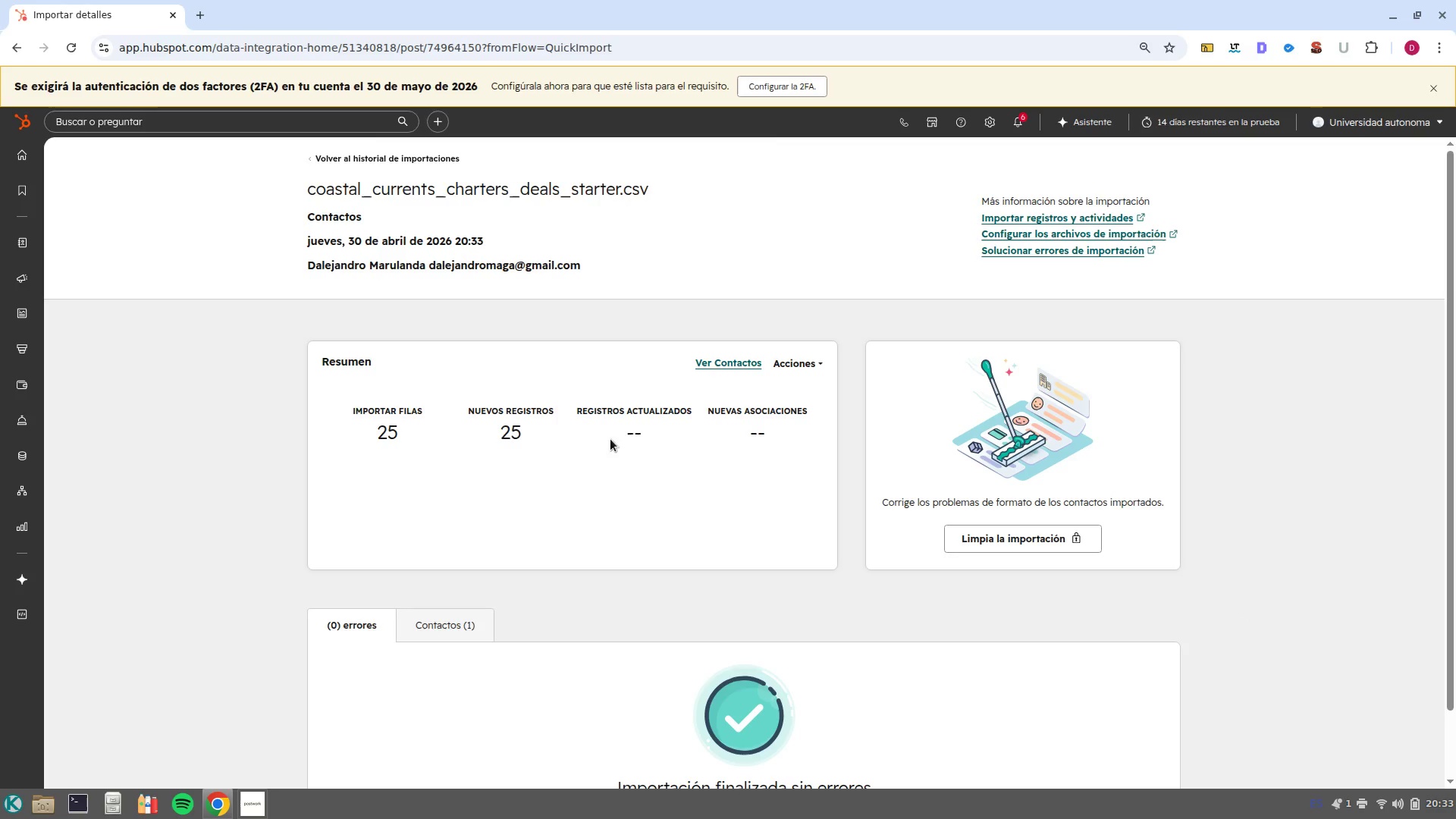 
left_click([106, 535])
 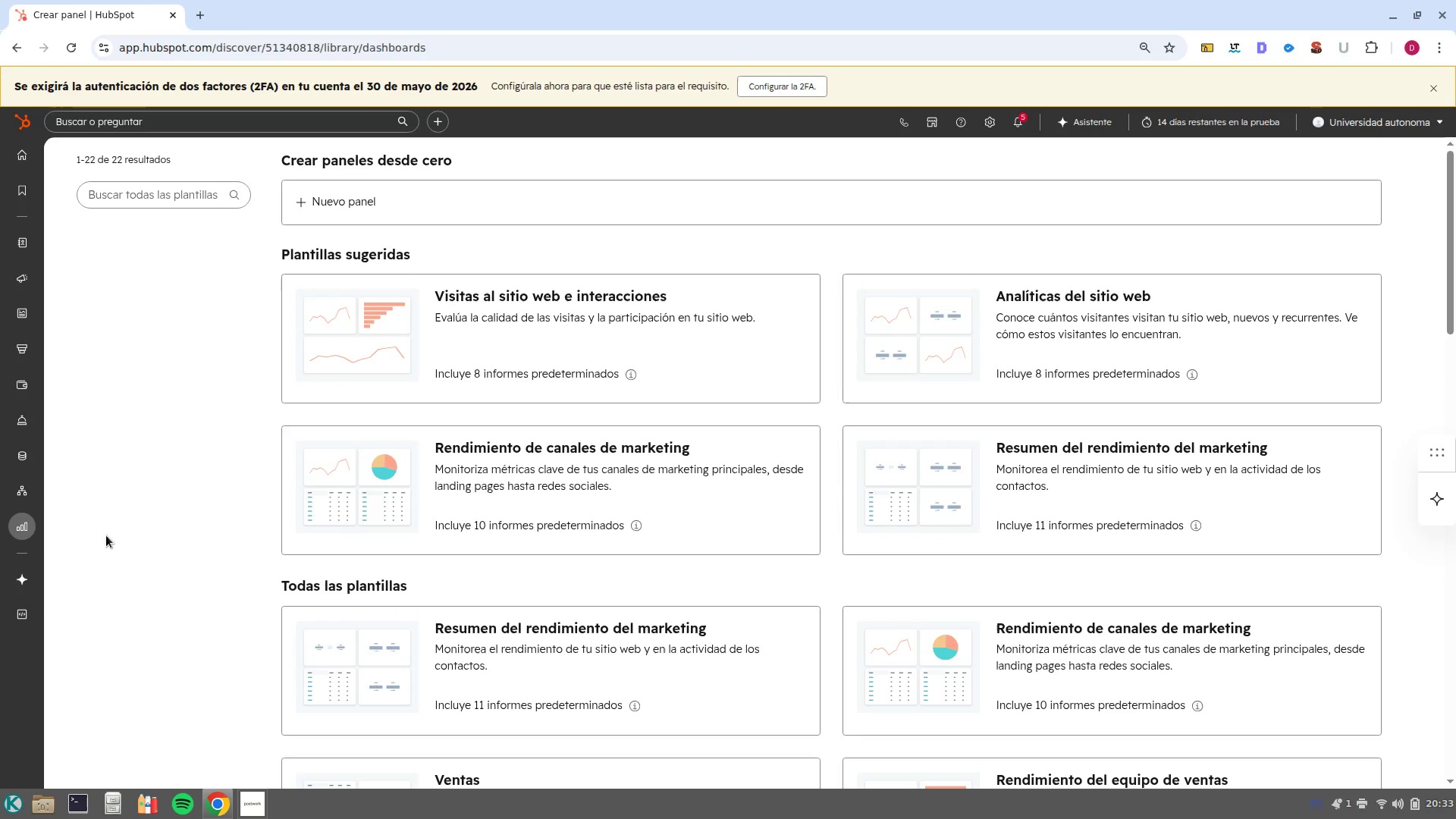 
wait(15.45)
 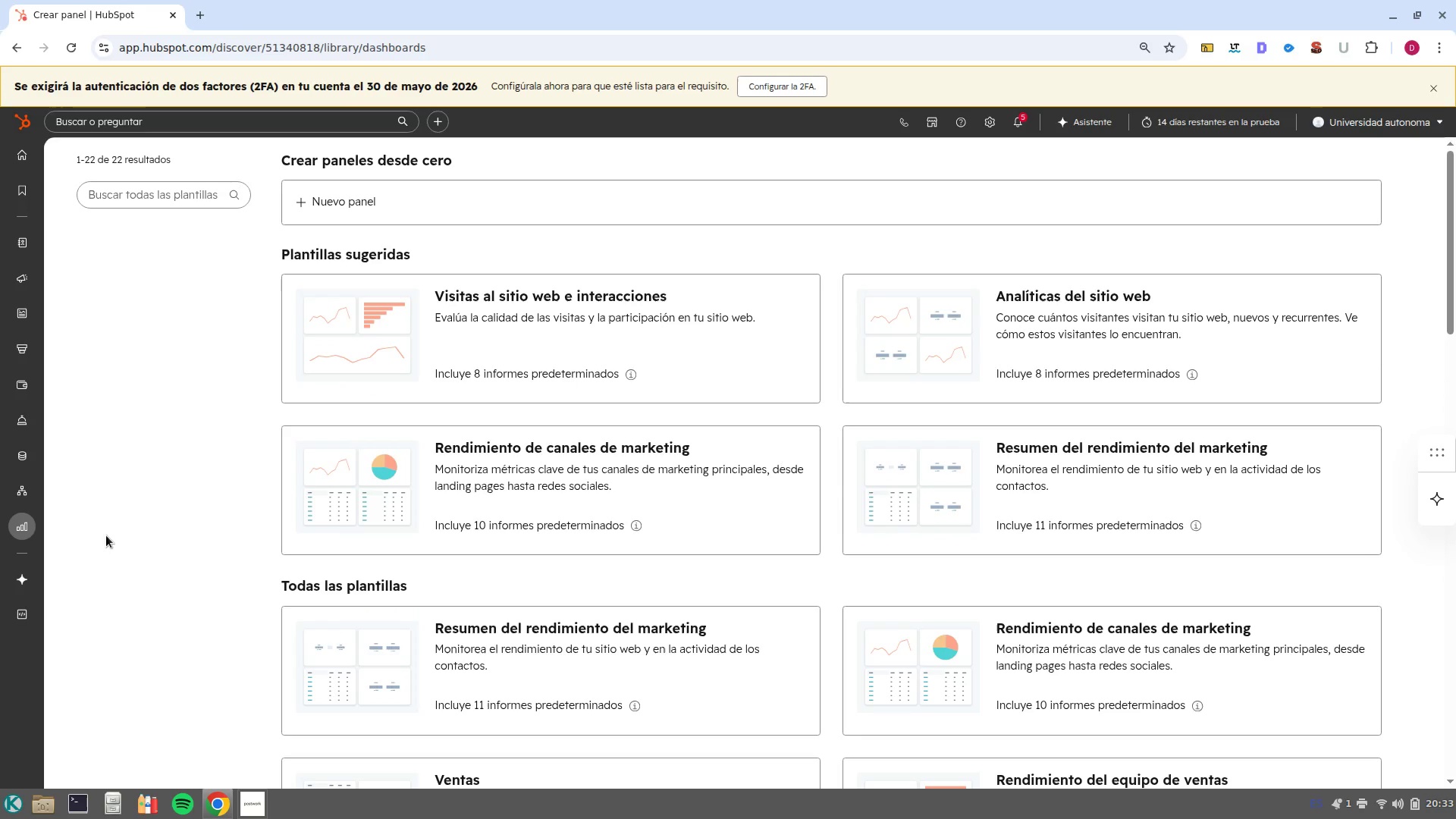 
left_click([410, 212])
 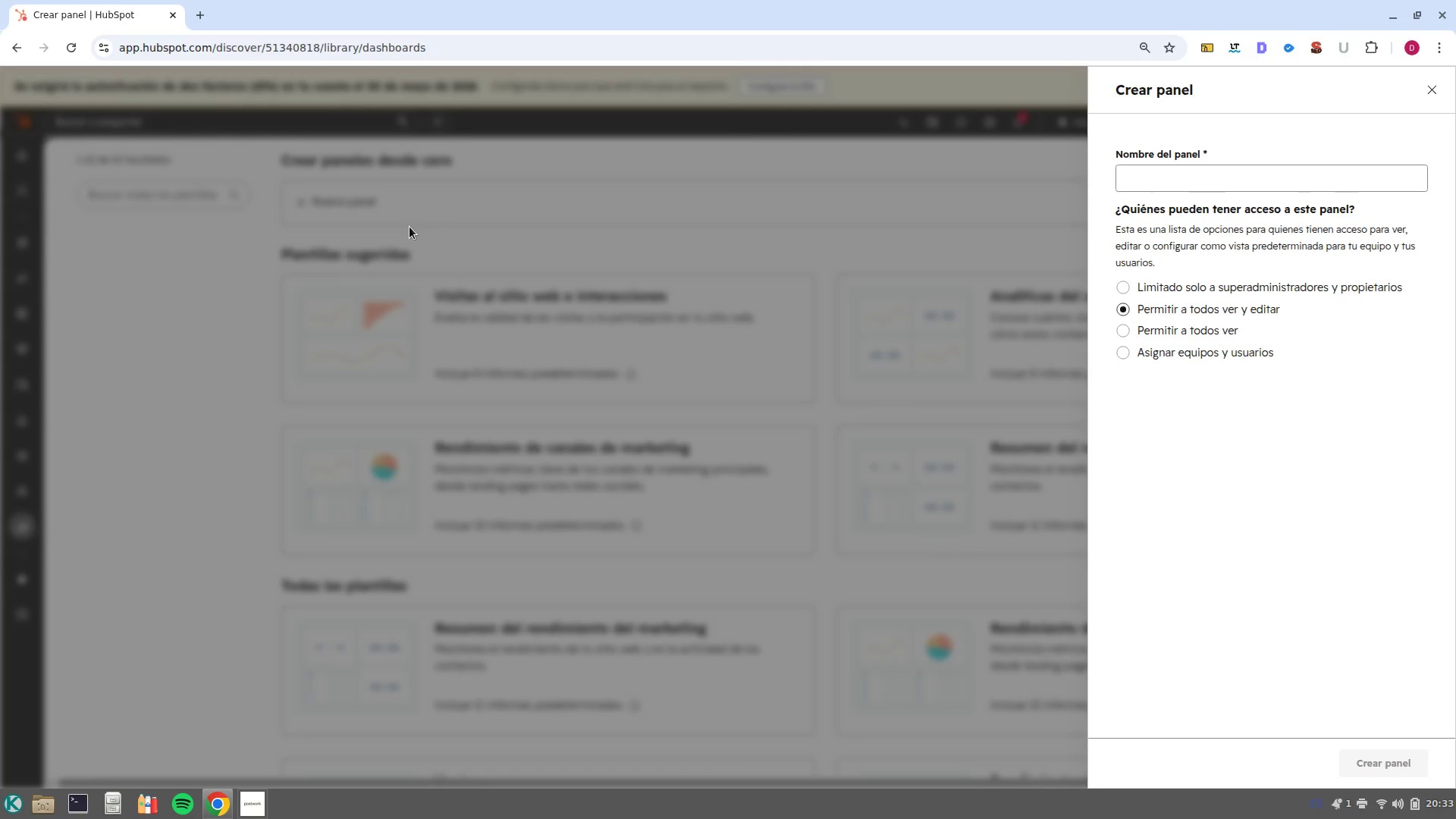 
wait(7.23)
 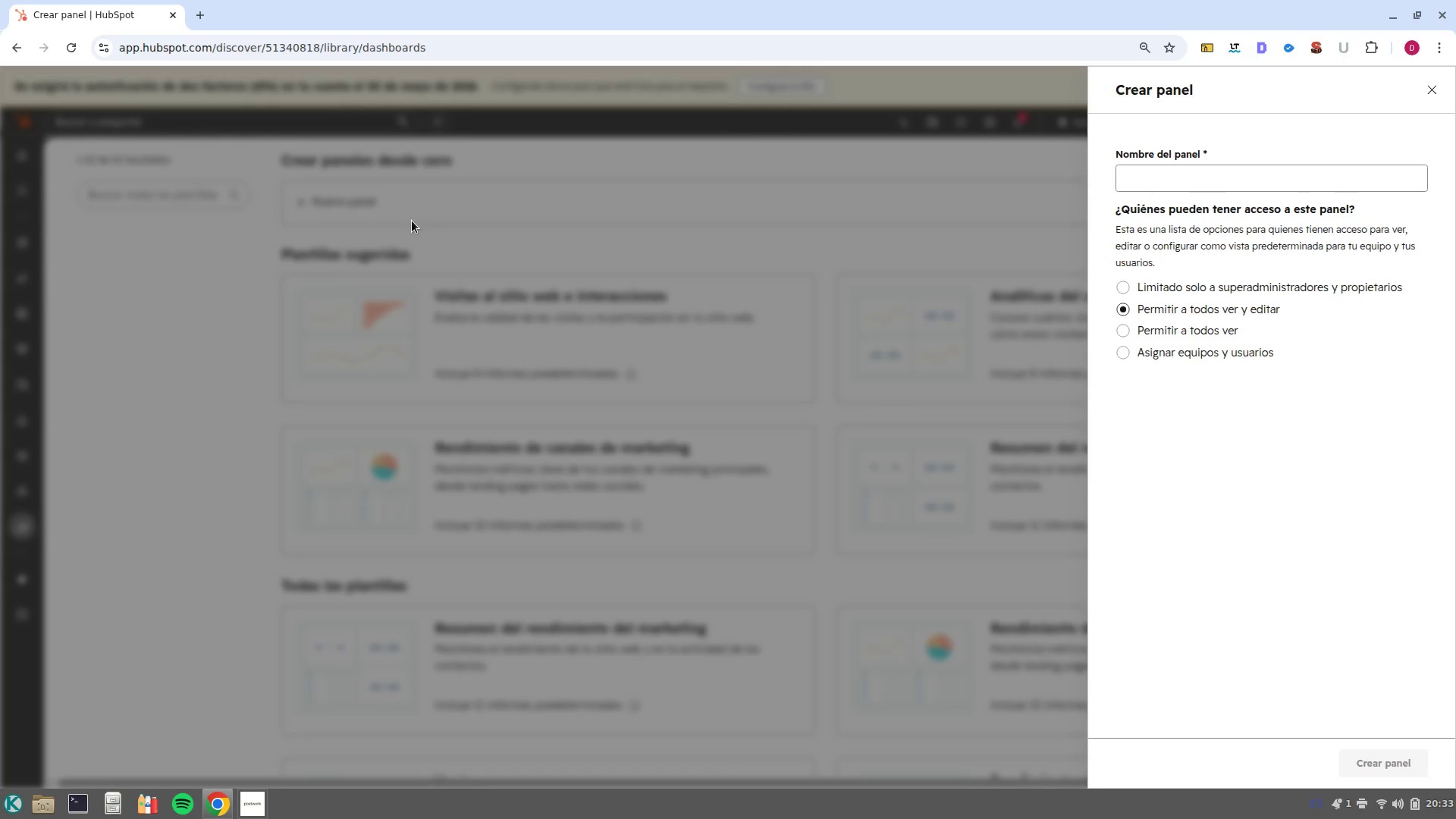 
left_click([1236, 169])
 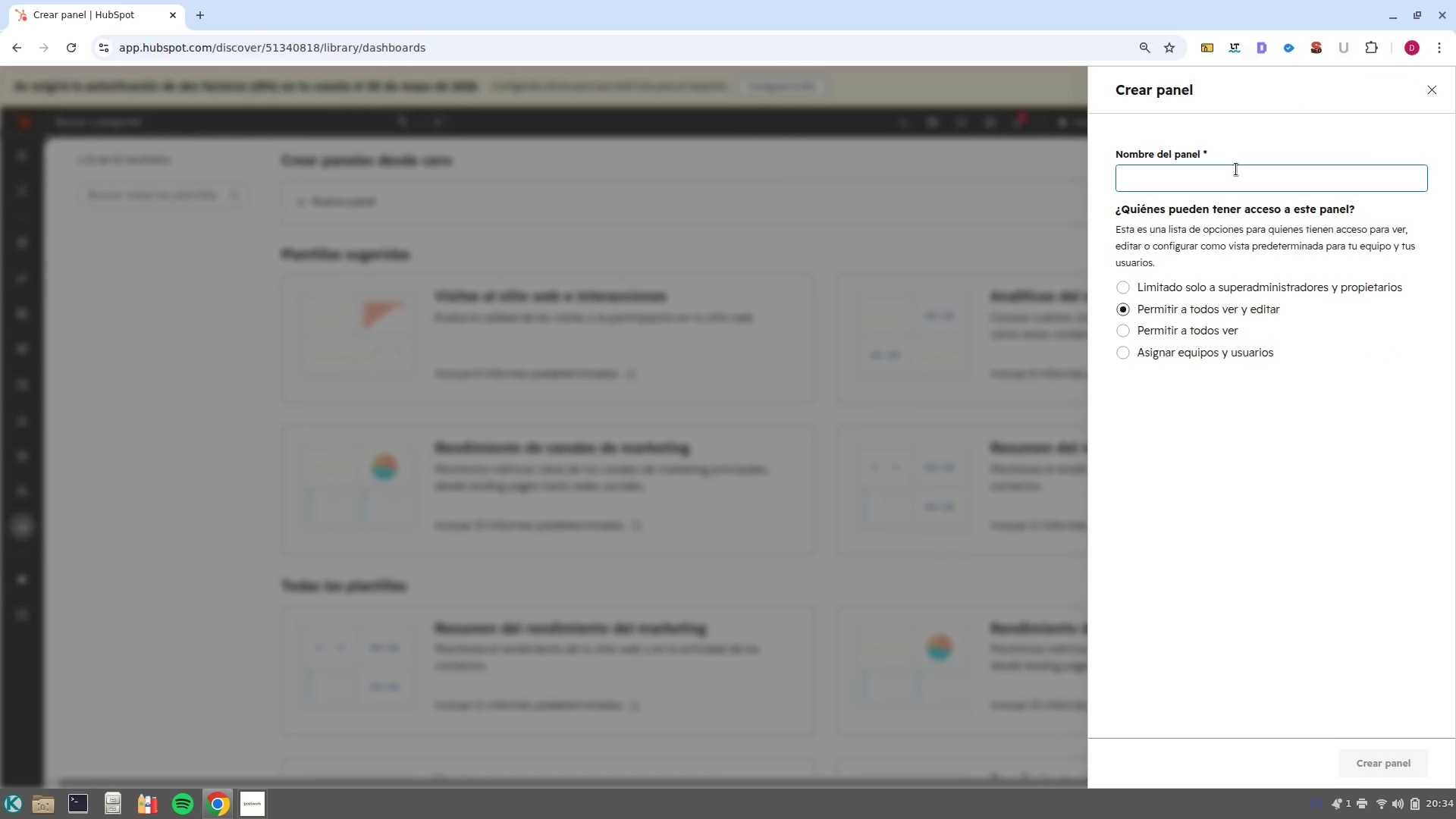 
type(Monthly Booking Overview)
 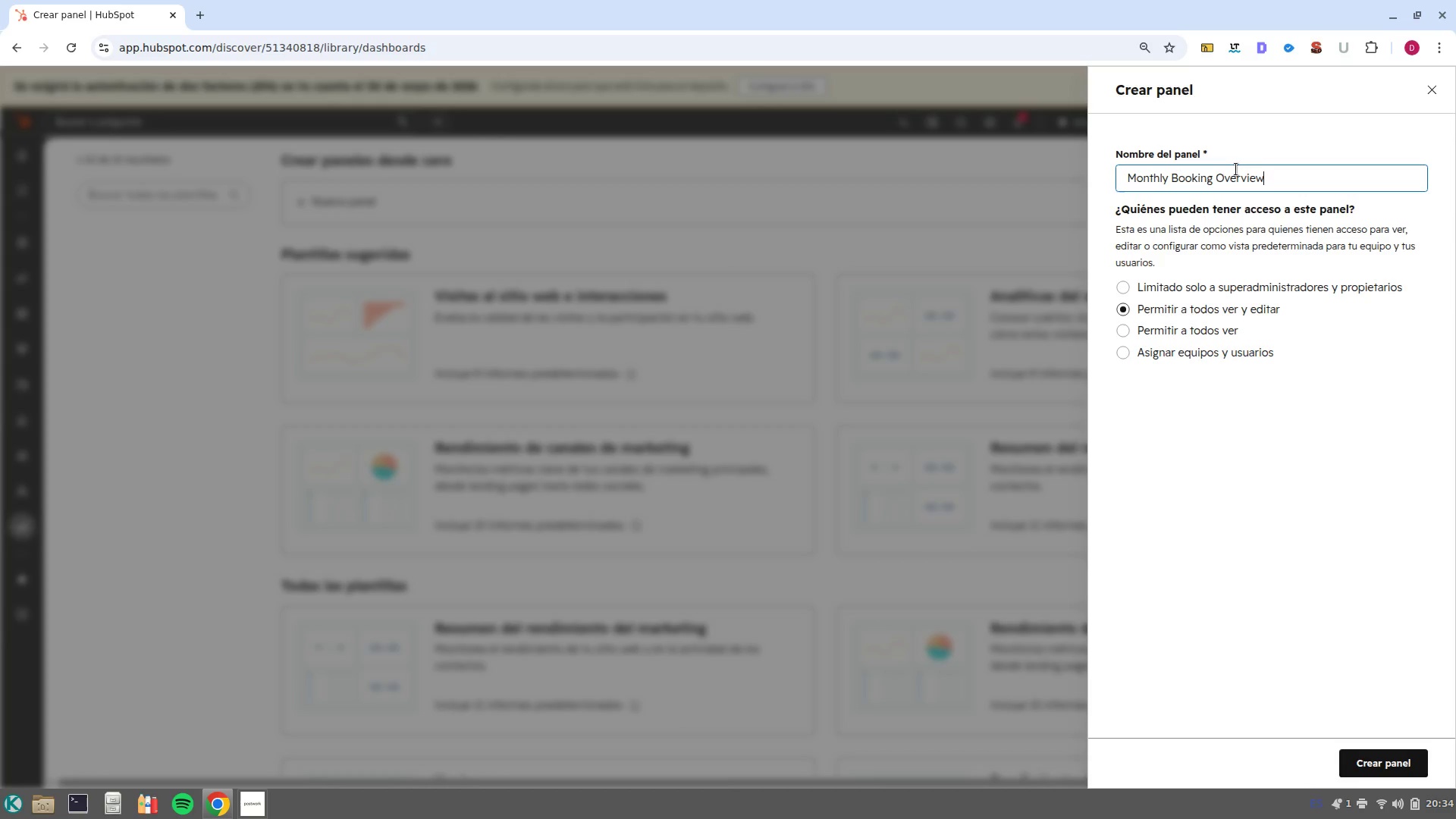 
wait(12.22)
 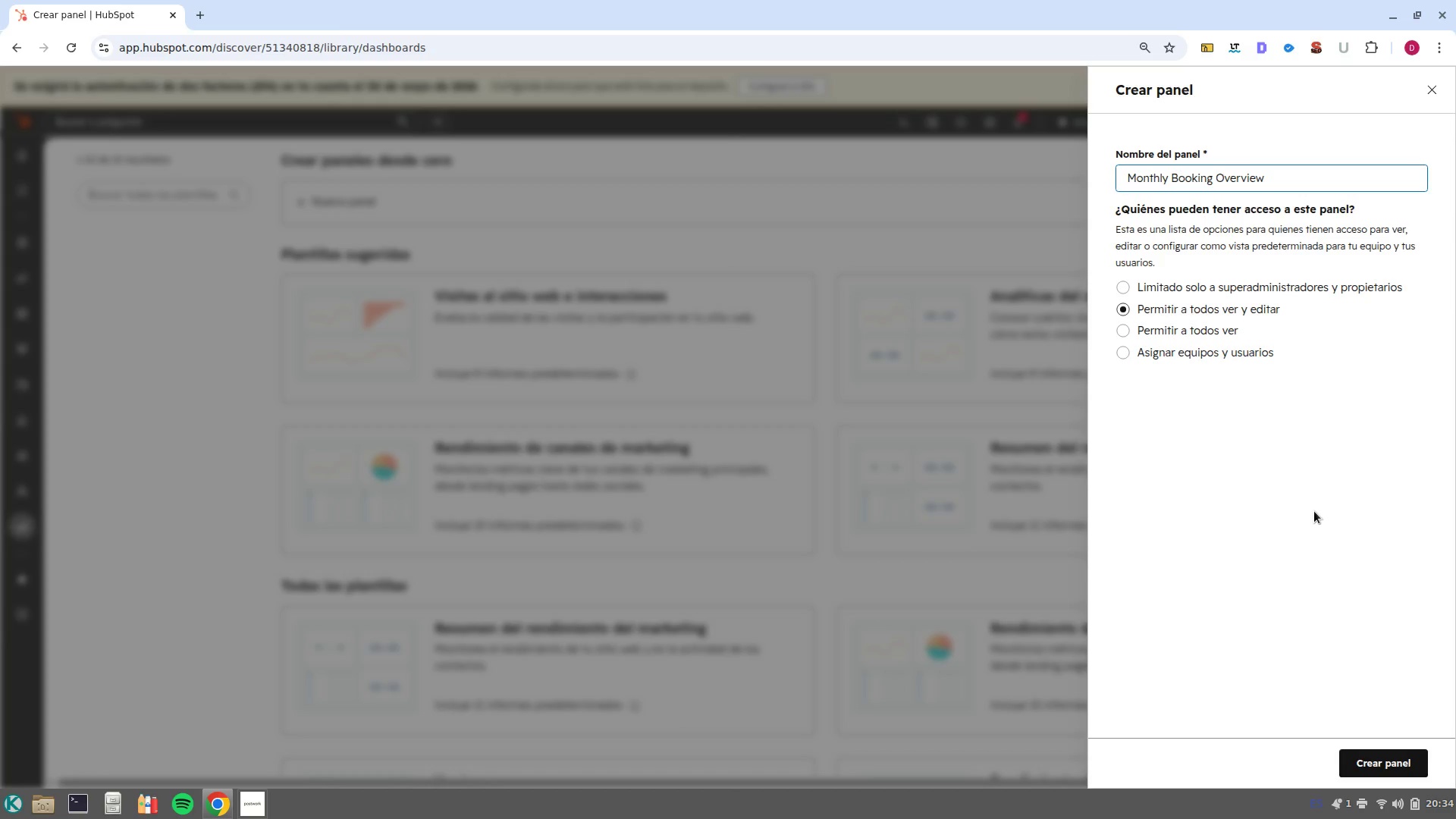 
left_click([1127, 333])
 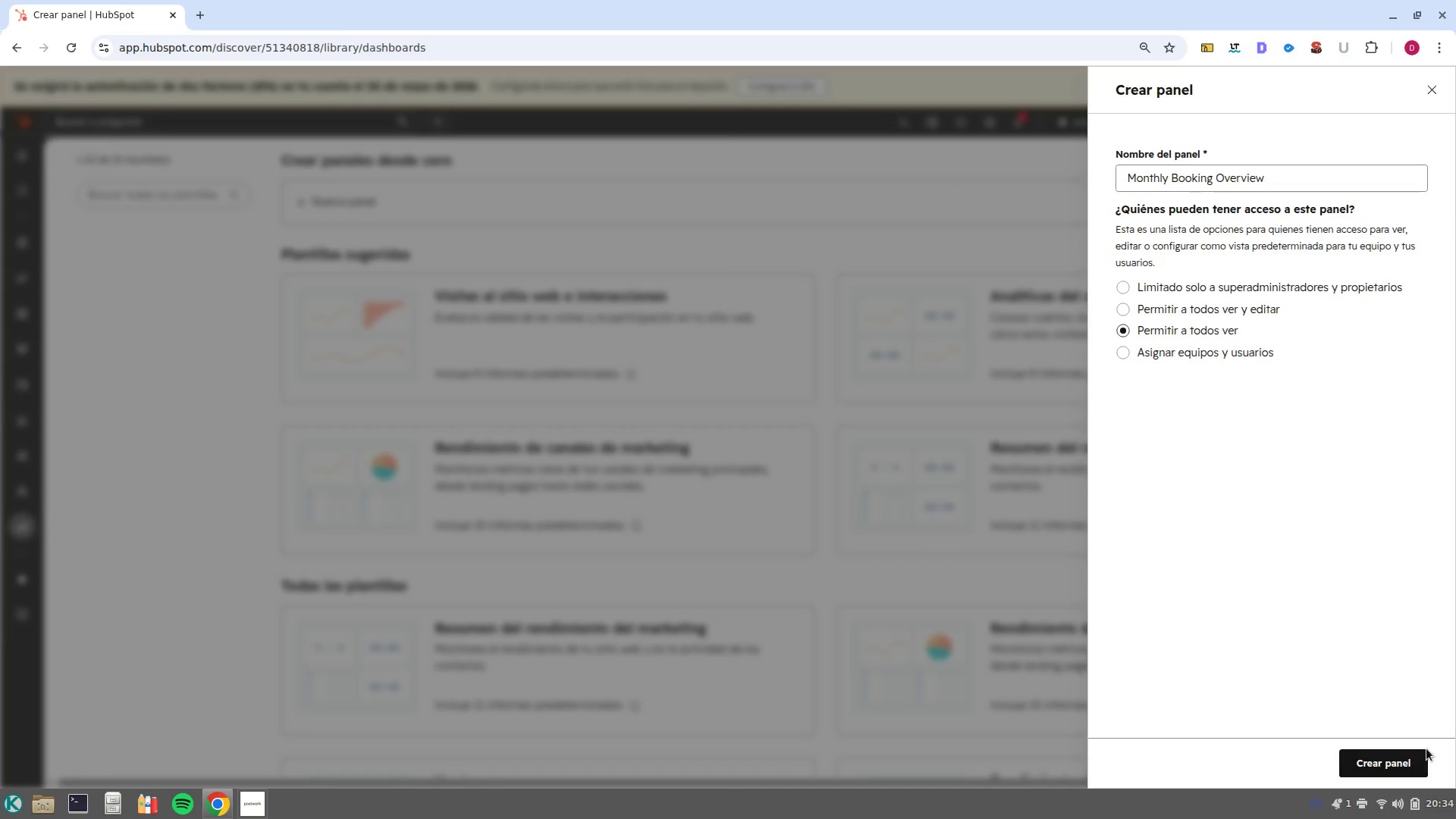 
left_click([1405, 755])
 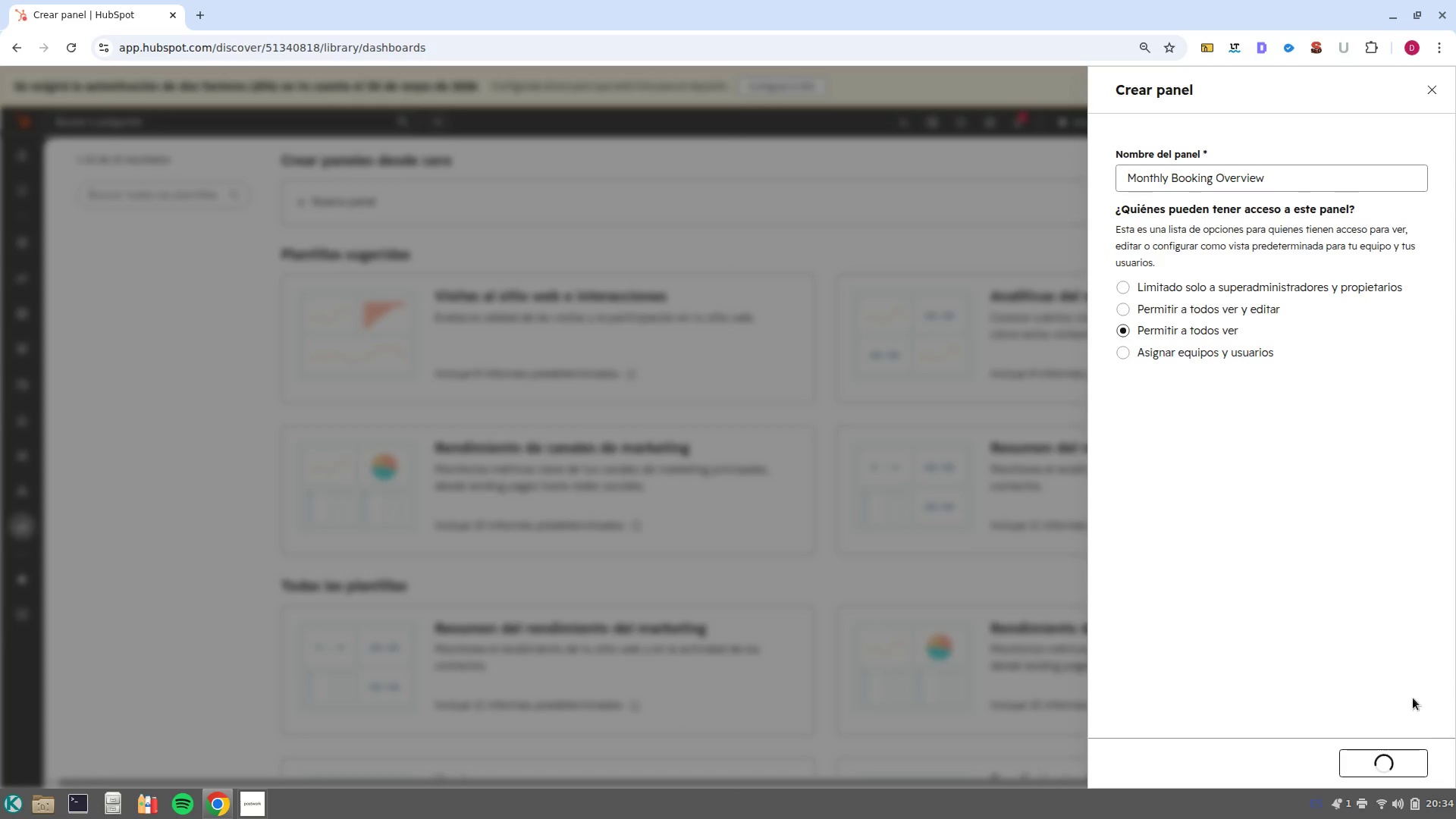 
mouse_move([1367, 535])
 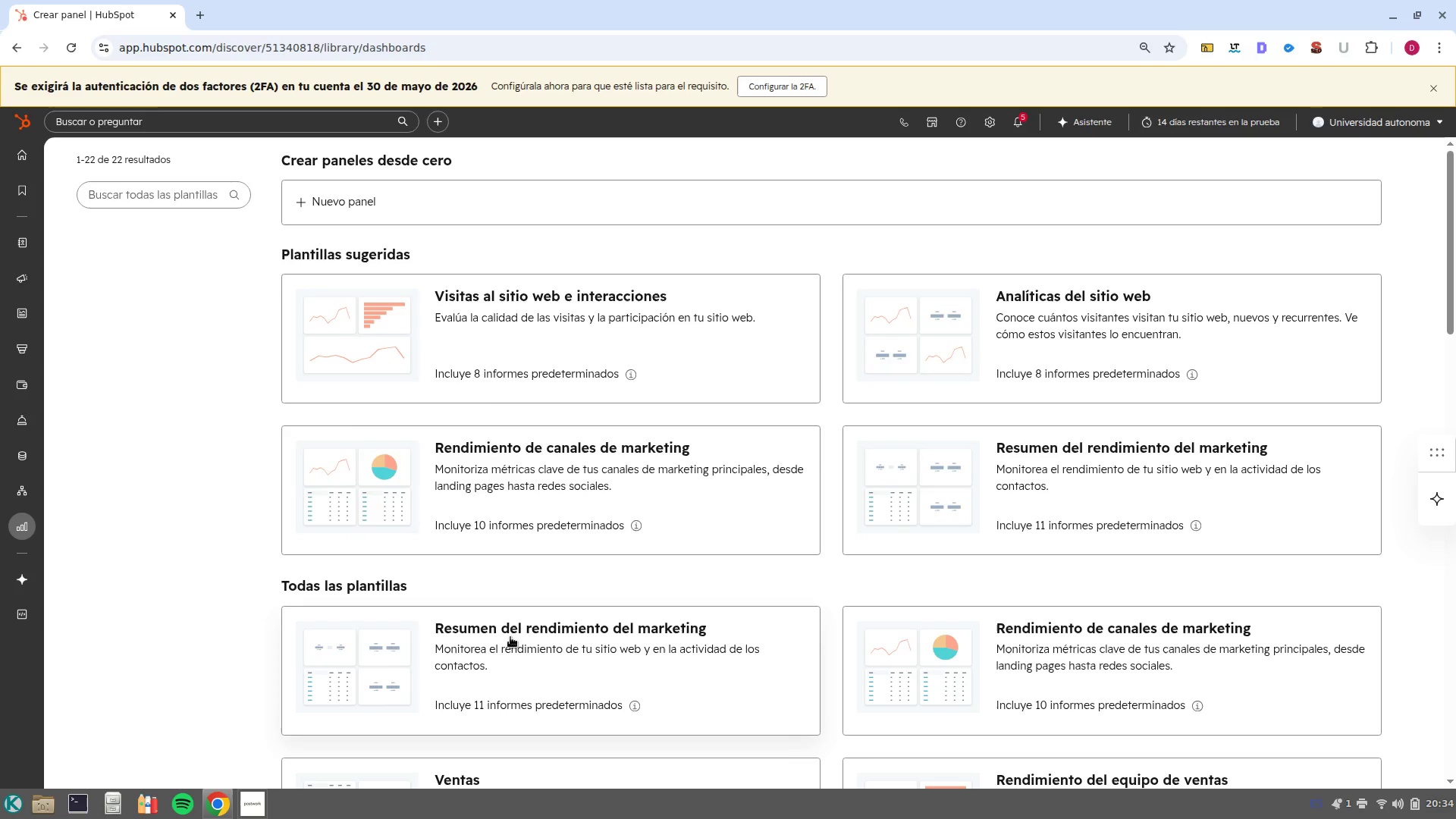 
left_click([375, 211])
 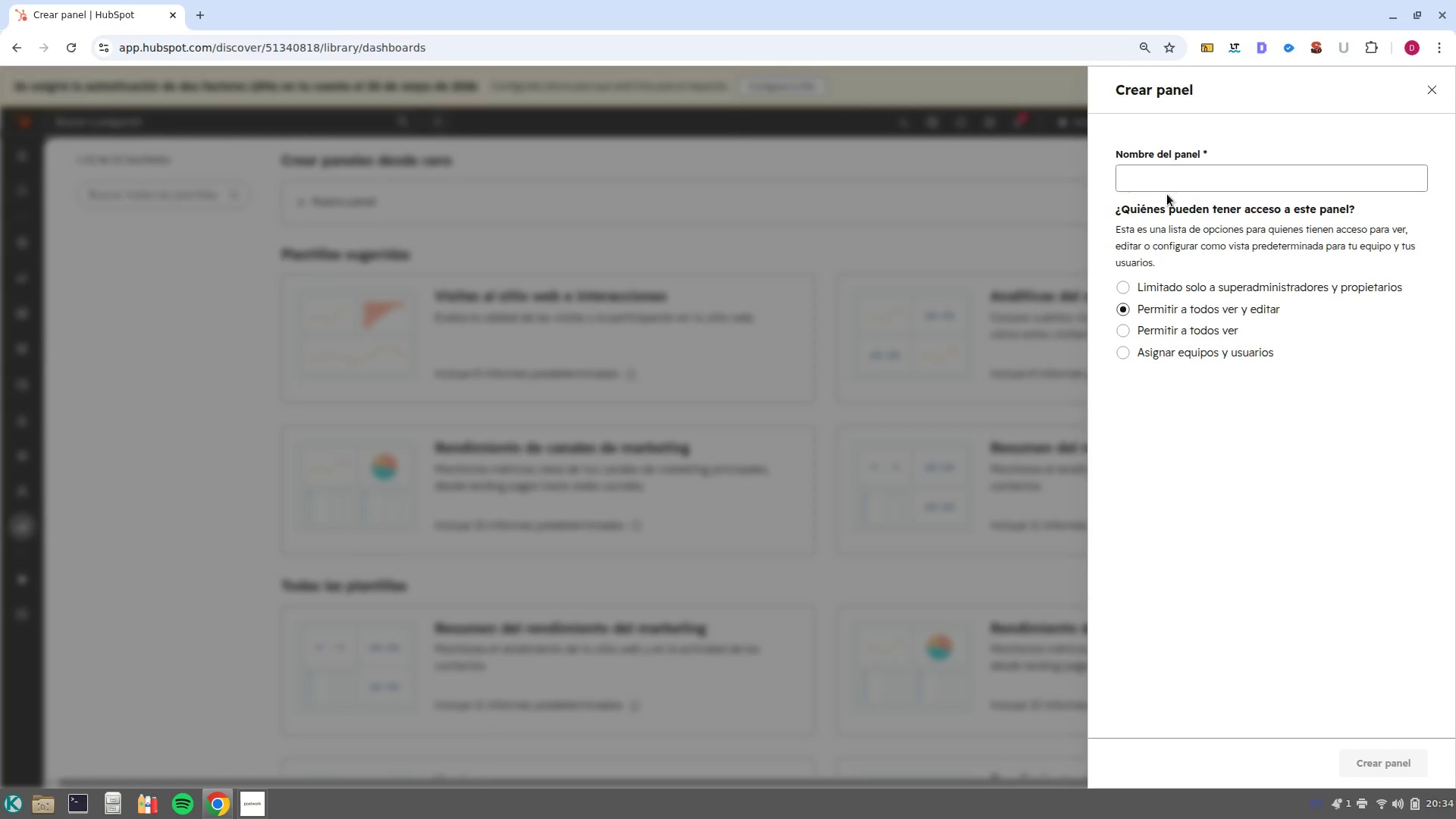 
left_click([1248, 178])
 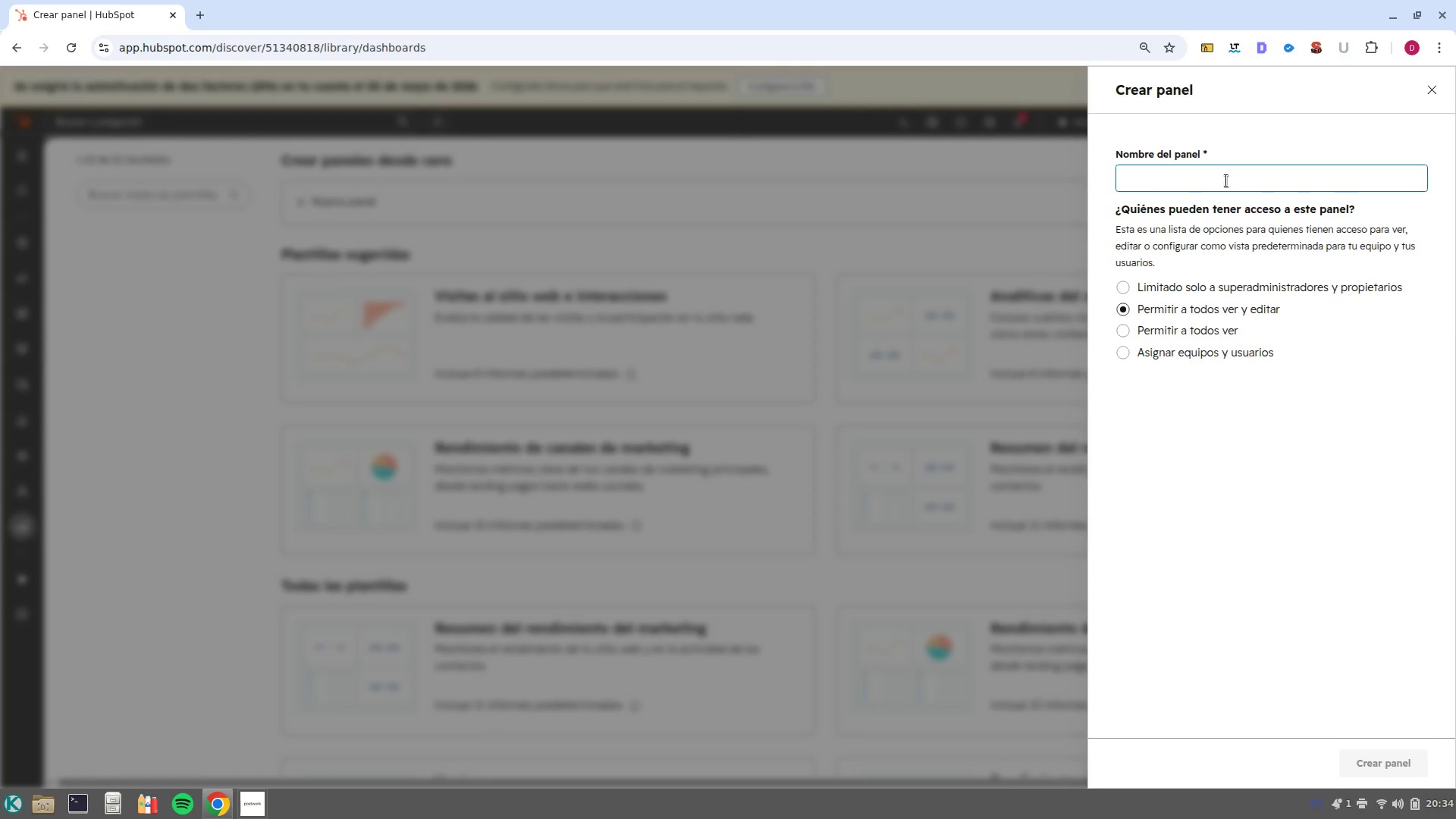 
key(Control+ControlLeft)
 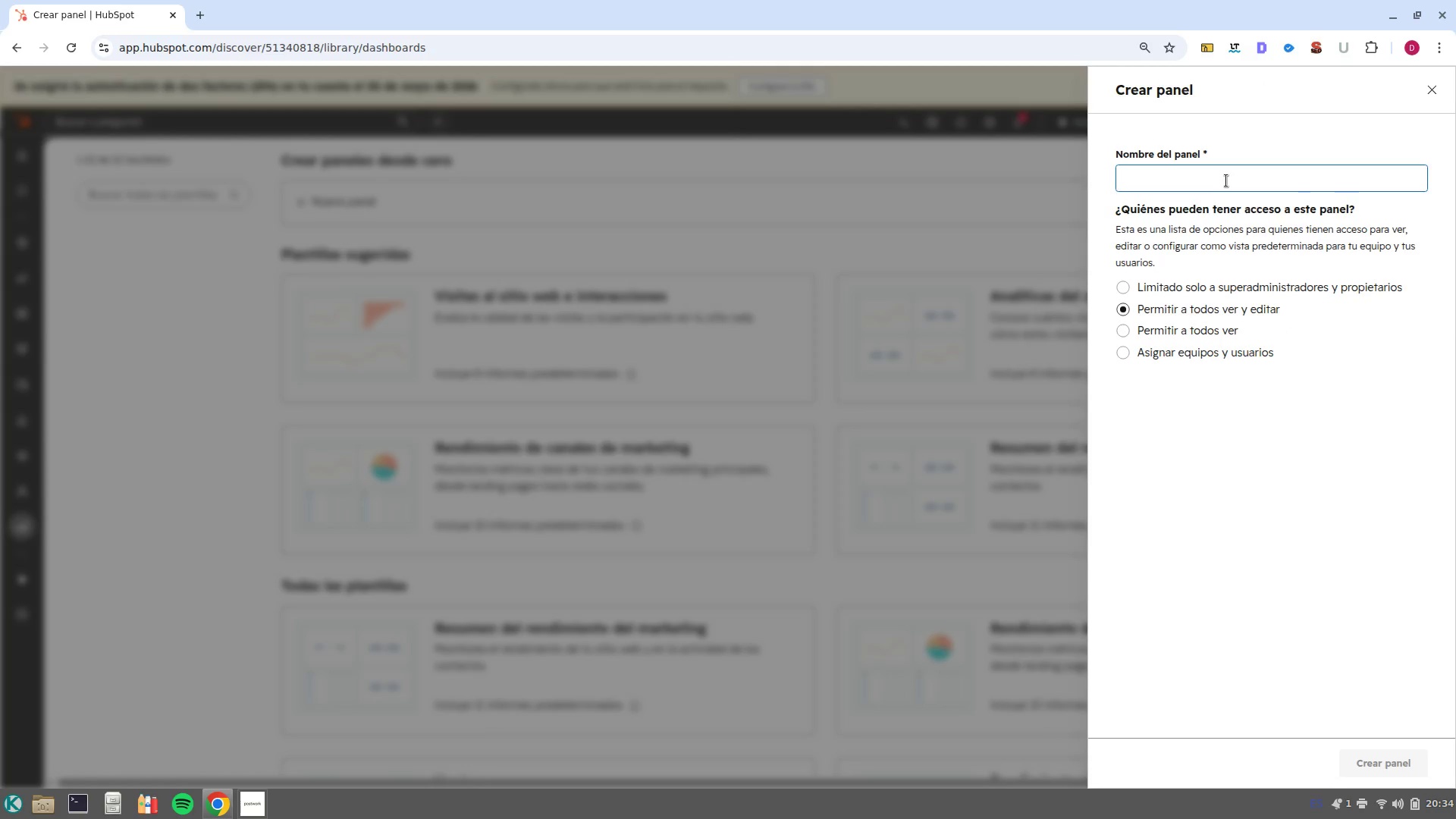 
type(Monthly Booking Ow)
key(Backspace)
type(verview)
 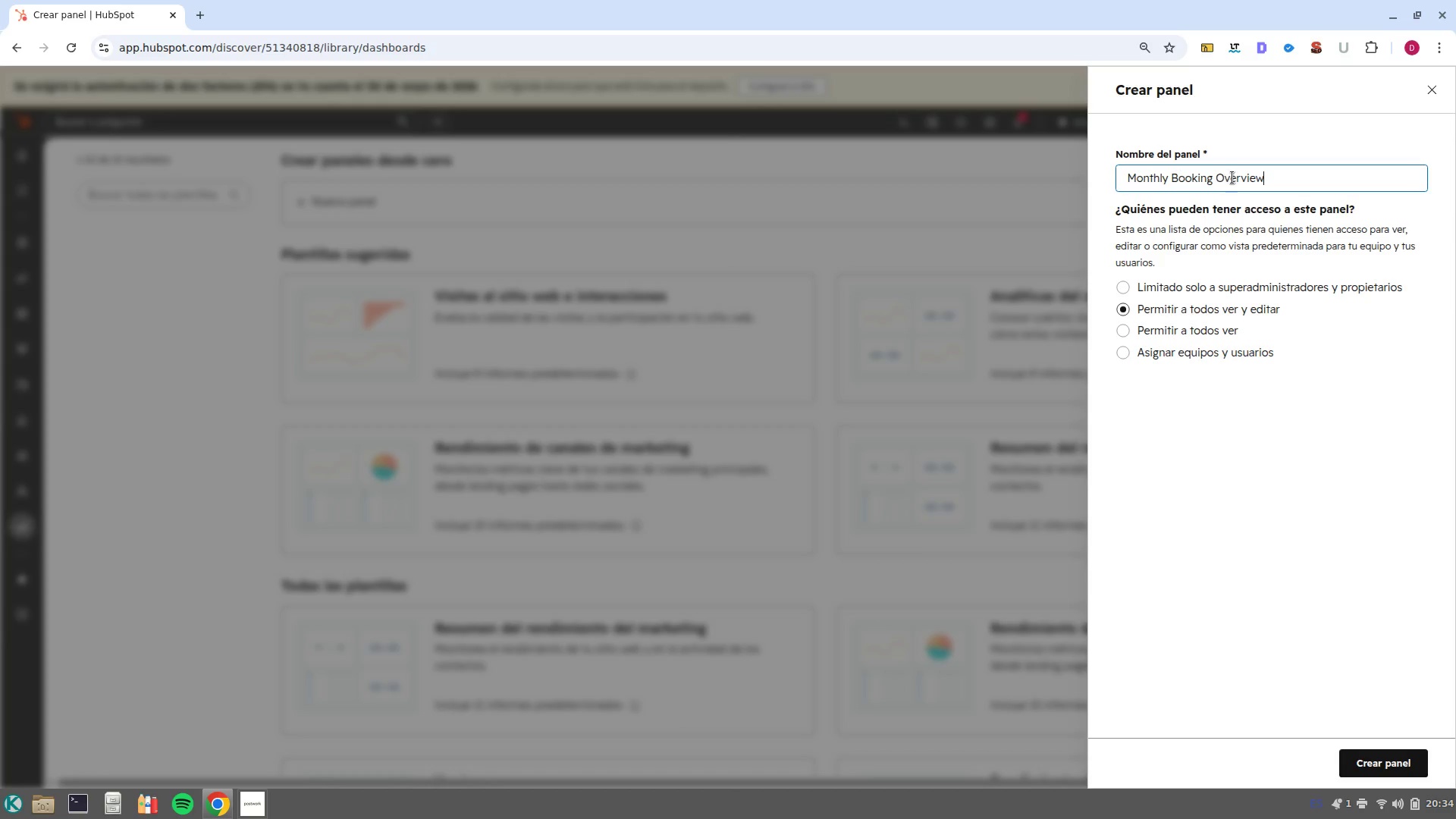 
left_click([1125, 333])
 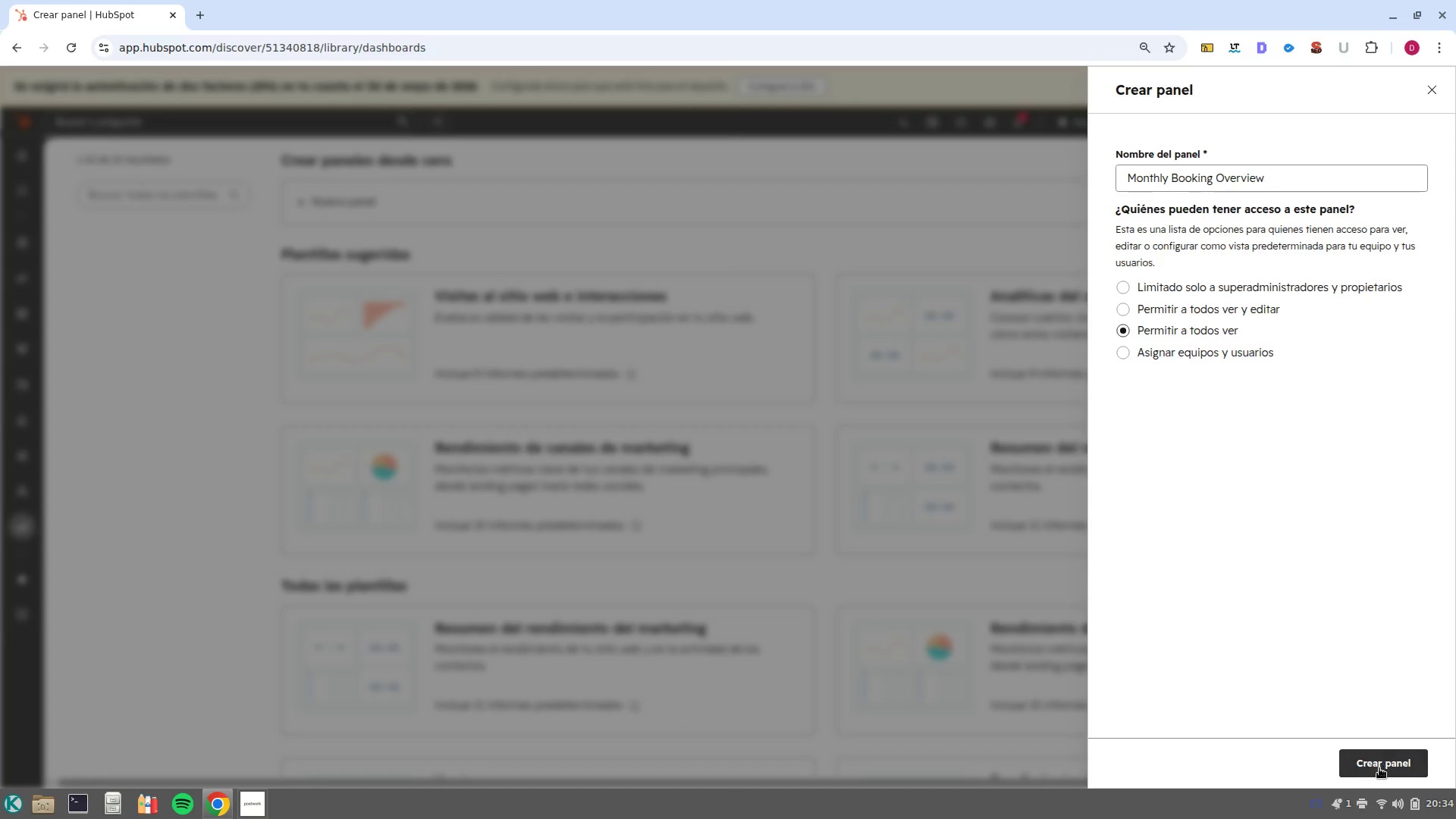 
left_click([1380, 770])
 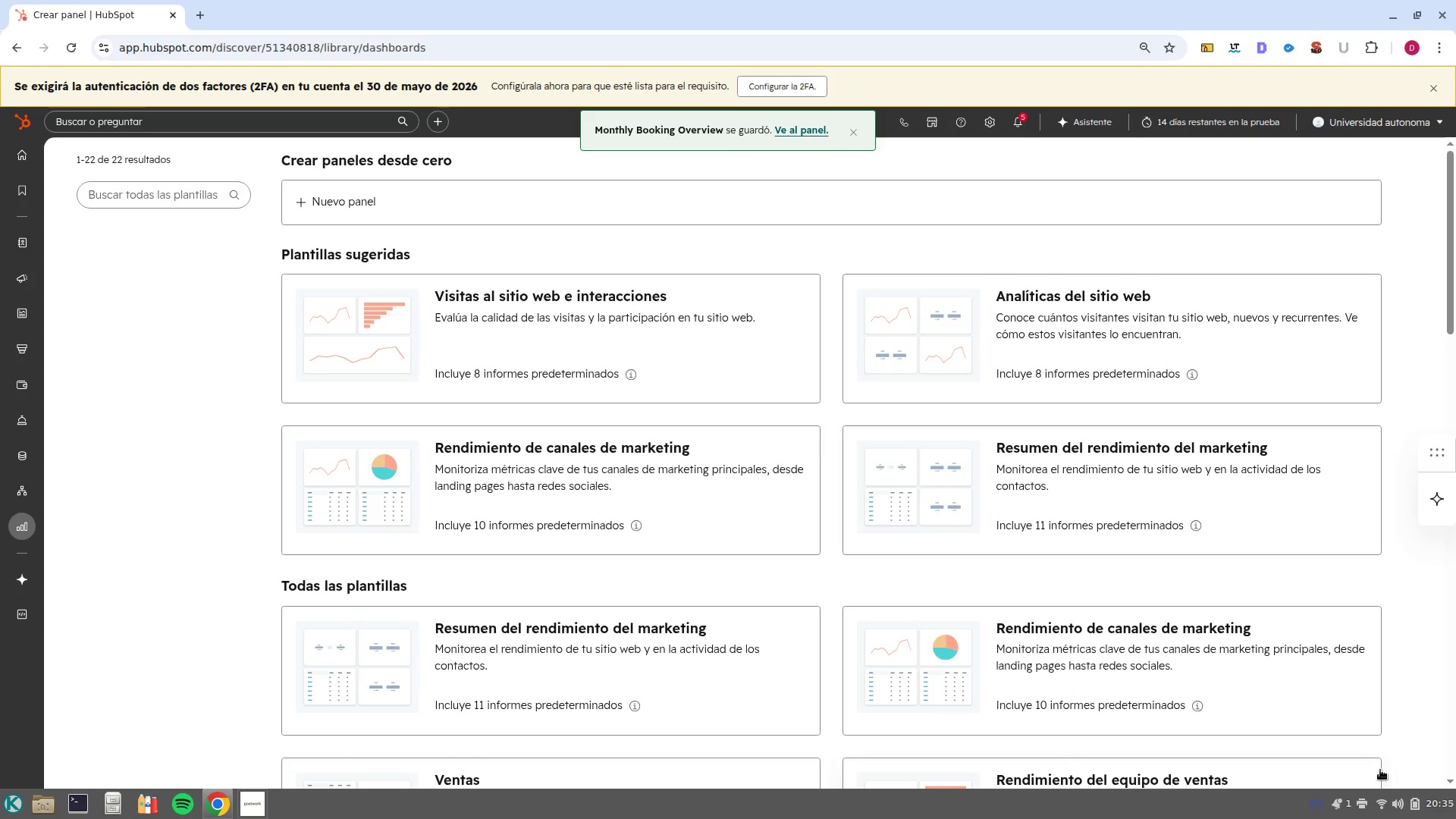 
left_click([801, 135])
 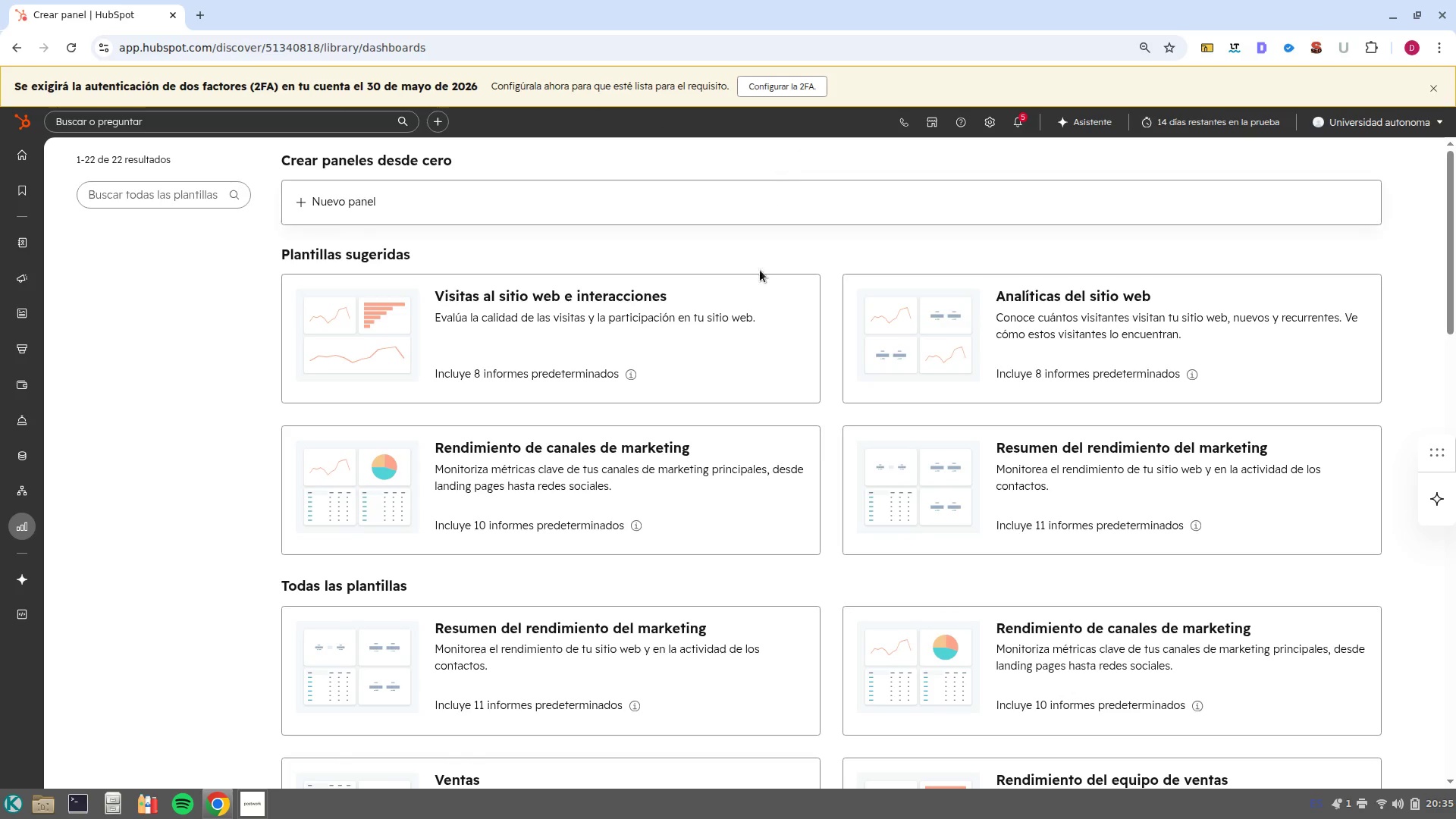 
scroll: coordinate [758, 466], scroll_direction: up, amount: 13.0
 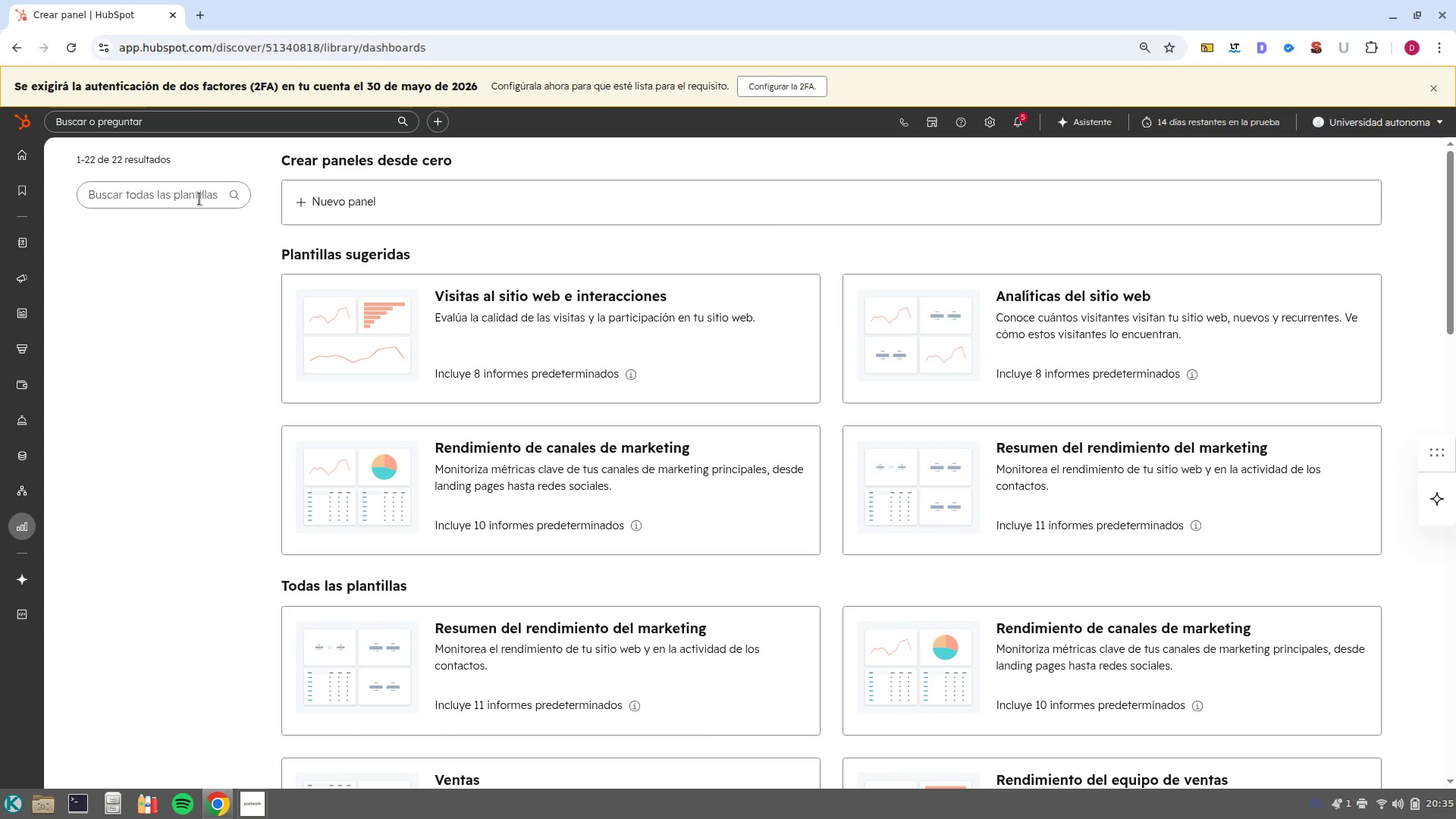 
left_click([199, 199])
 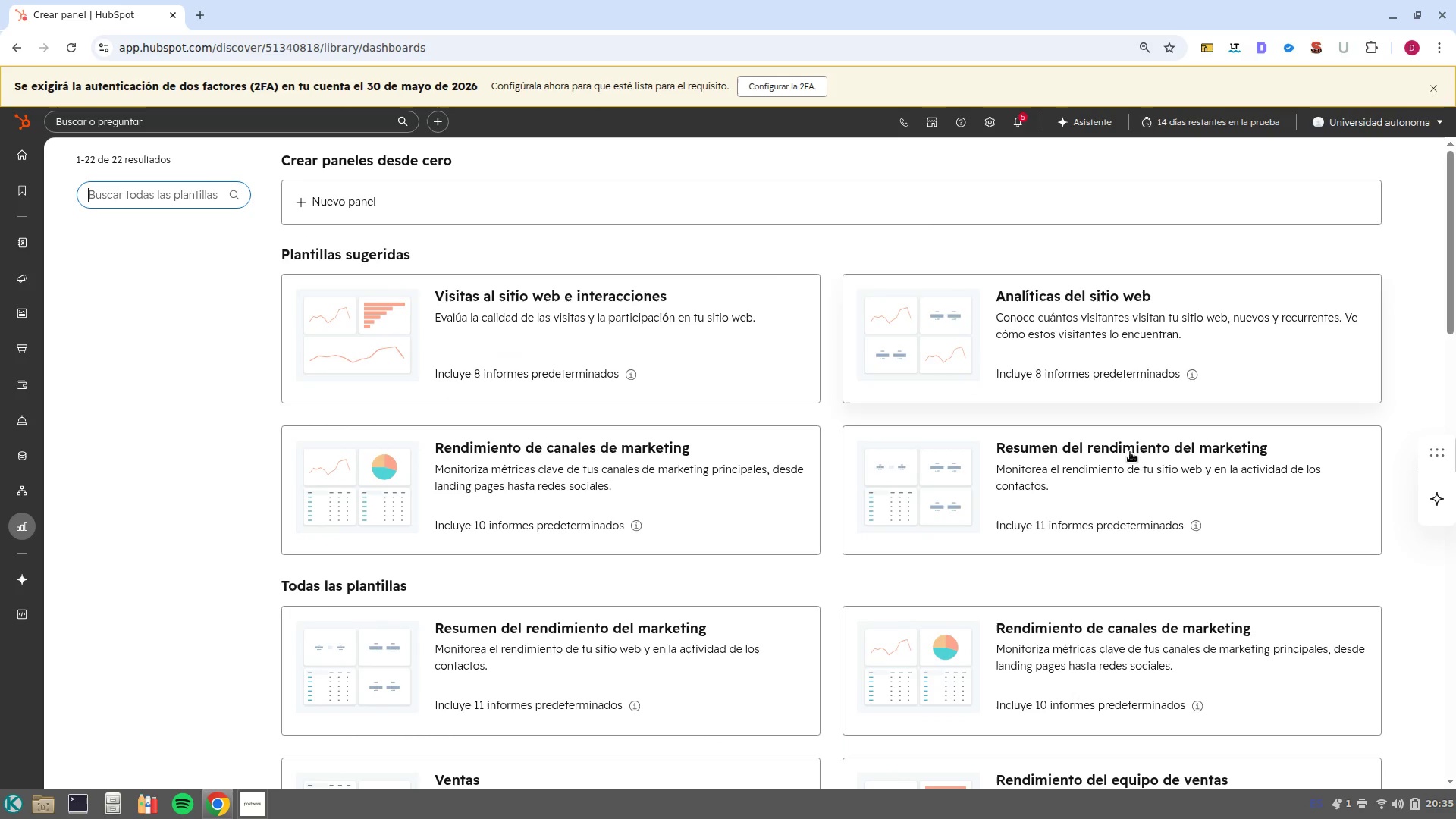 
scroll: coordinate [1216, 531], scroll_direction: down, amount: 3.0
 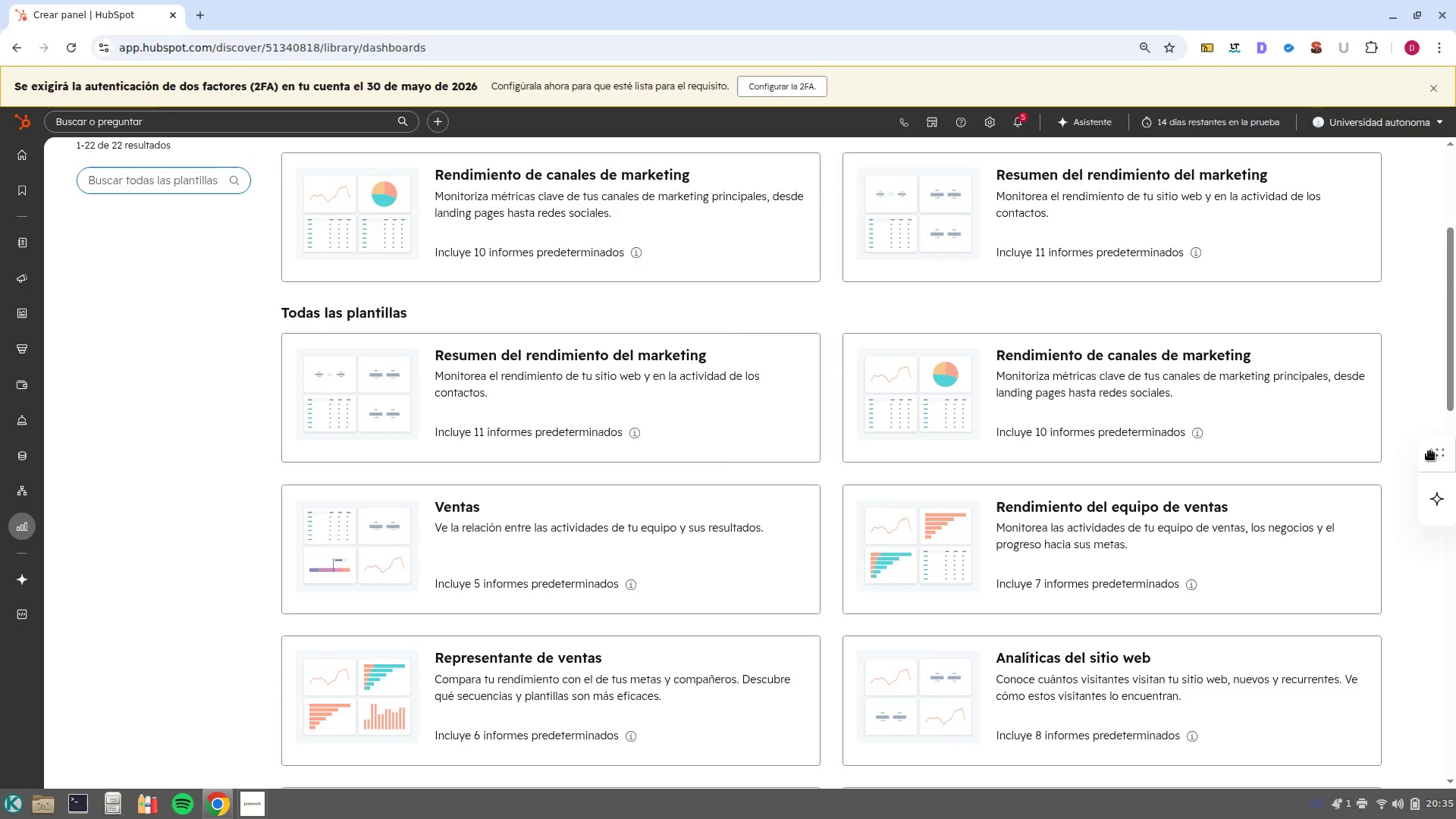 
left_click([1430, 451])
 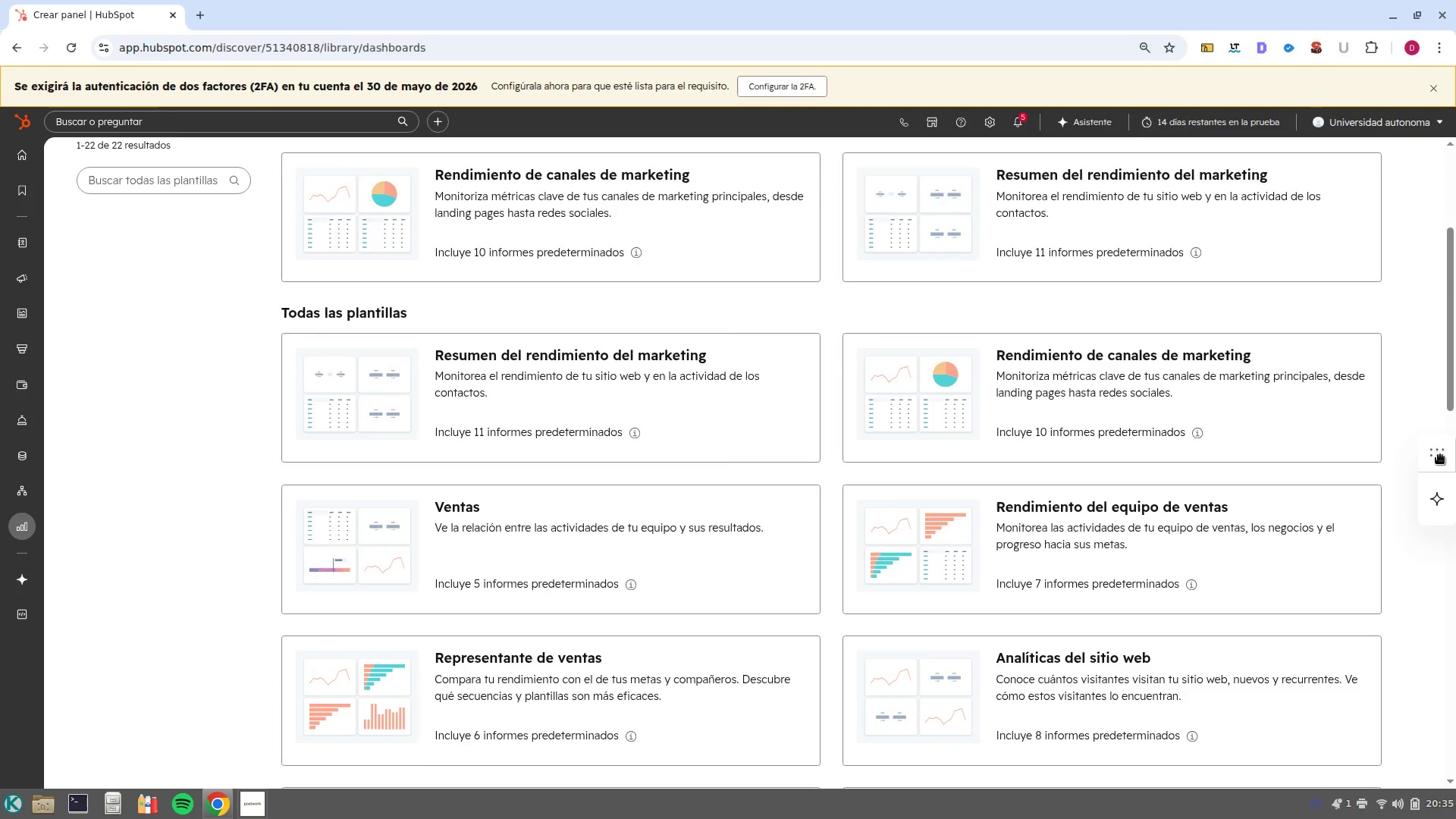 
left_click([1441, 455])
 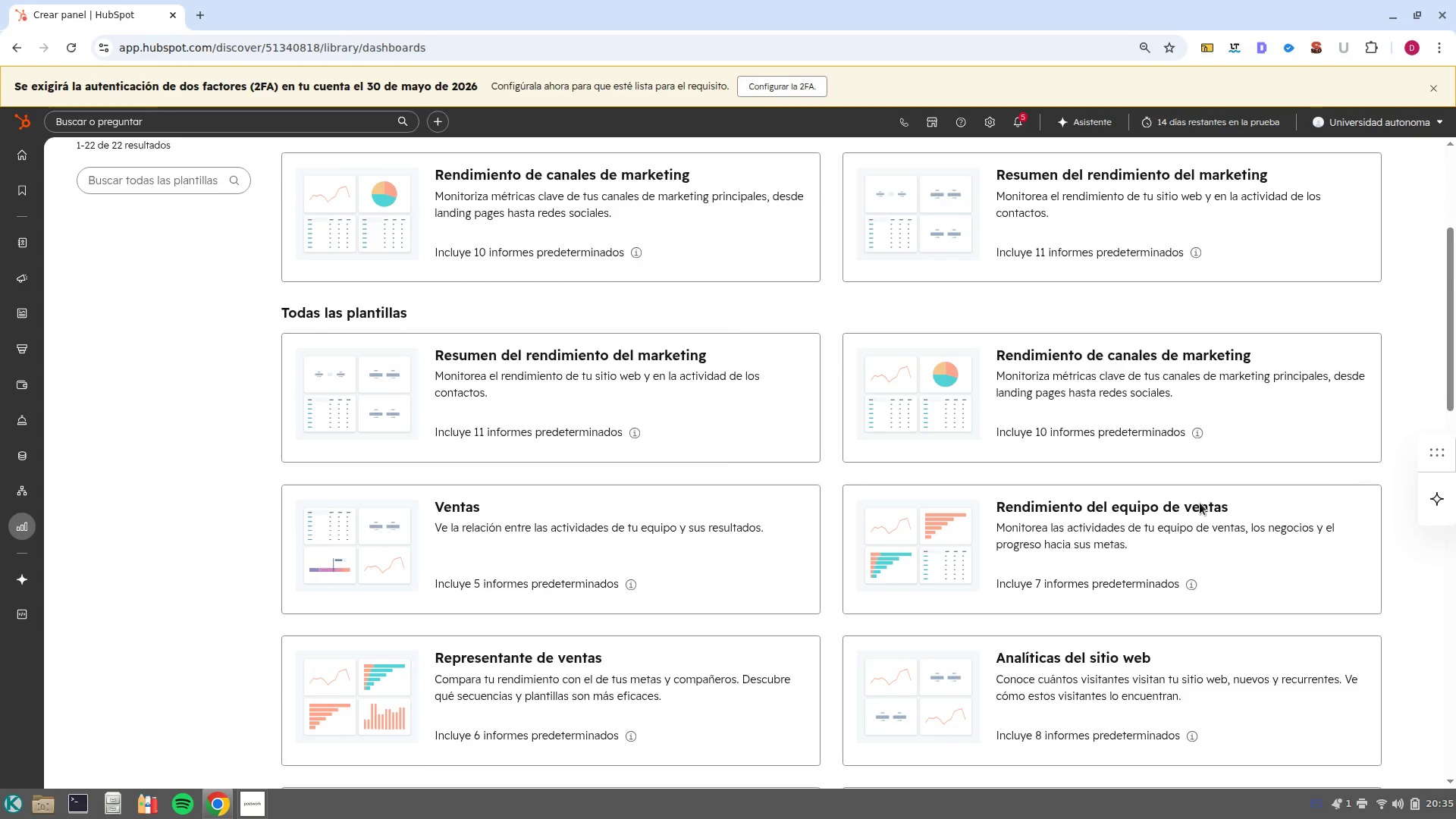 
scroll: coordinate [131, 586], scroll_direction: down, amount: 18.0
 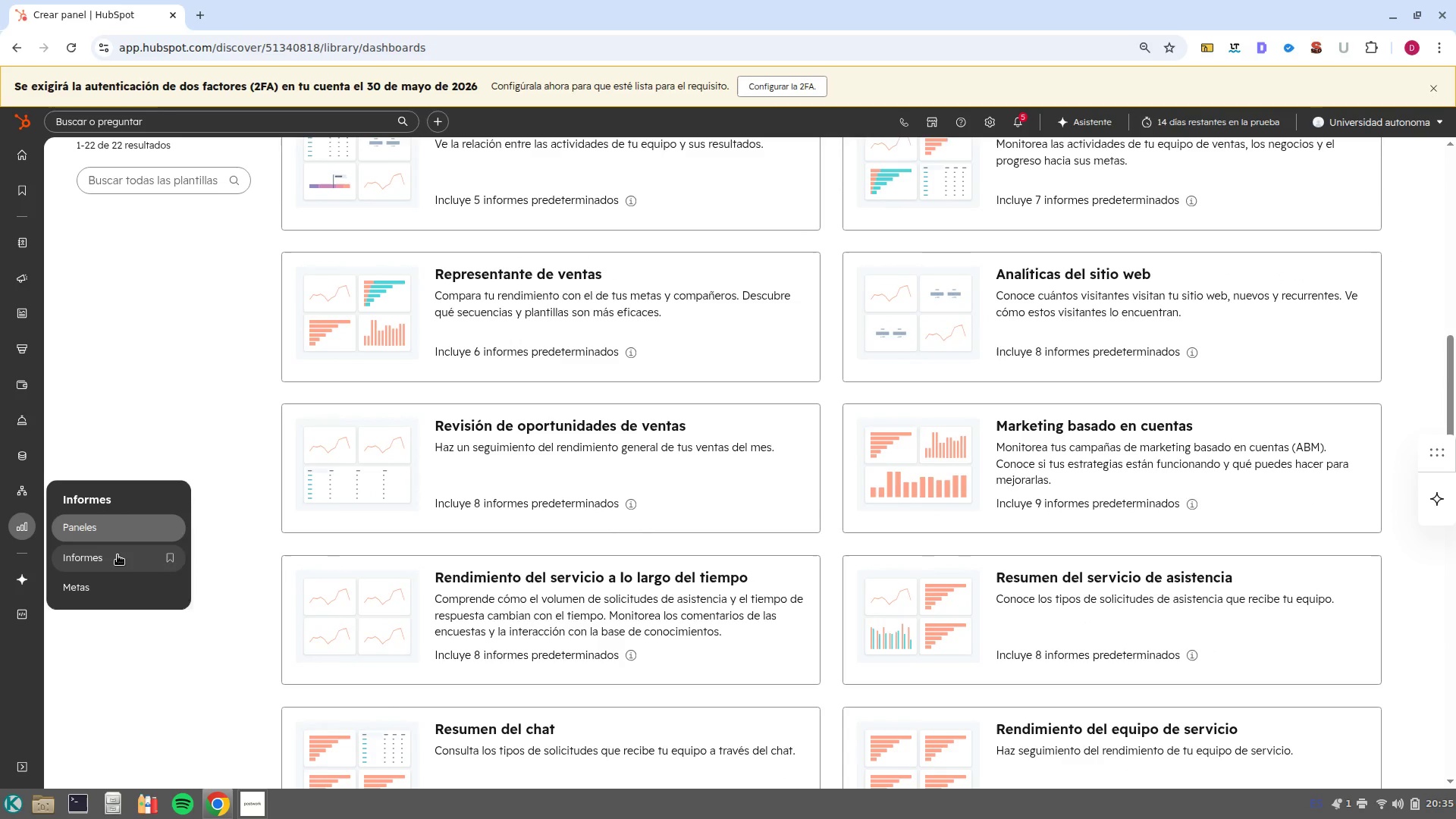 
left_click([118, 555])
 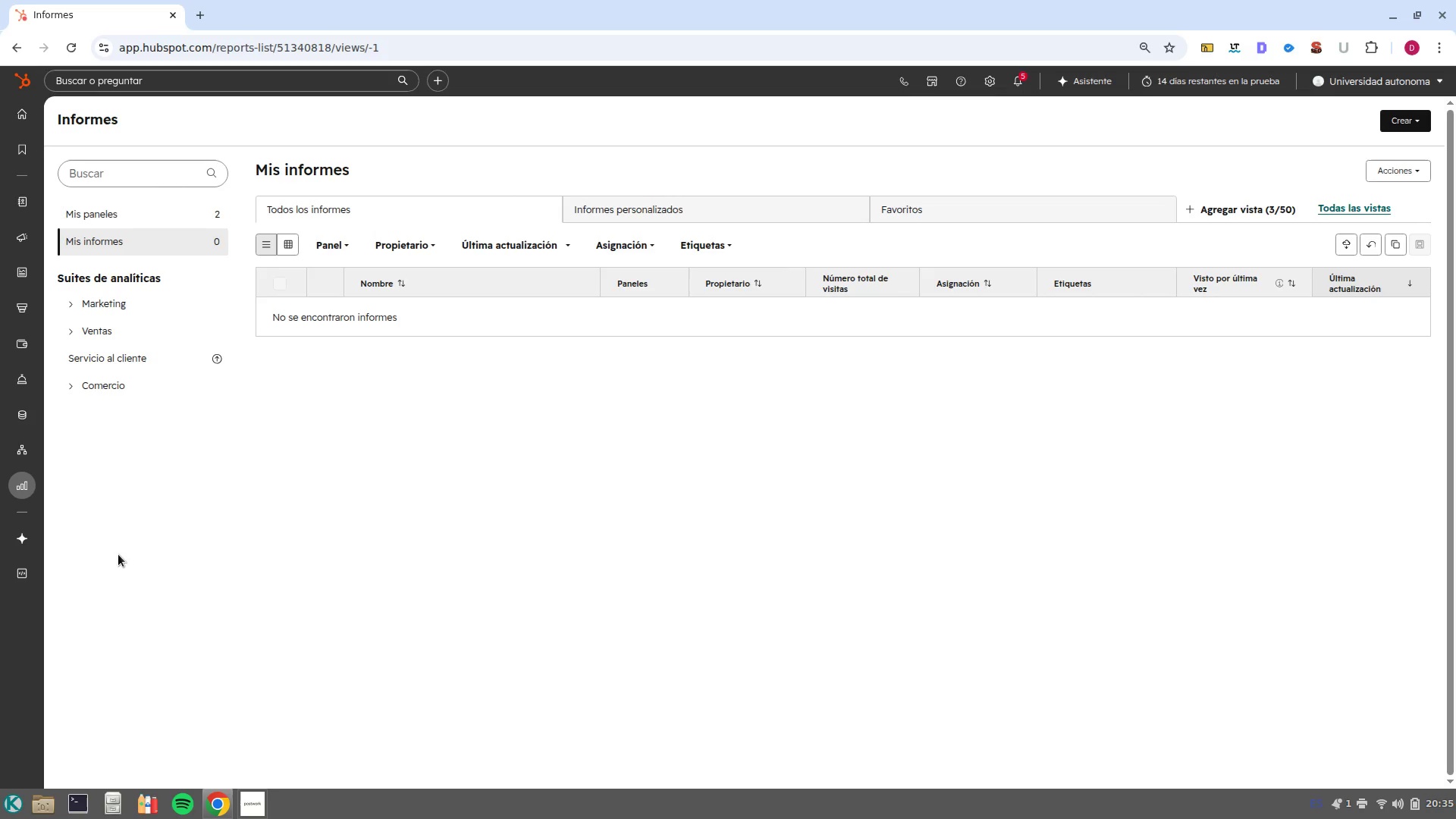 
wait(5.77)
 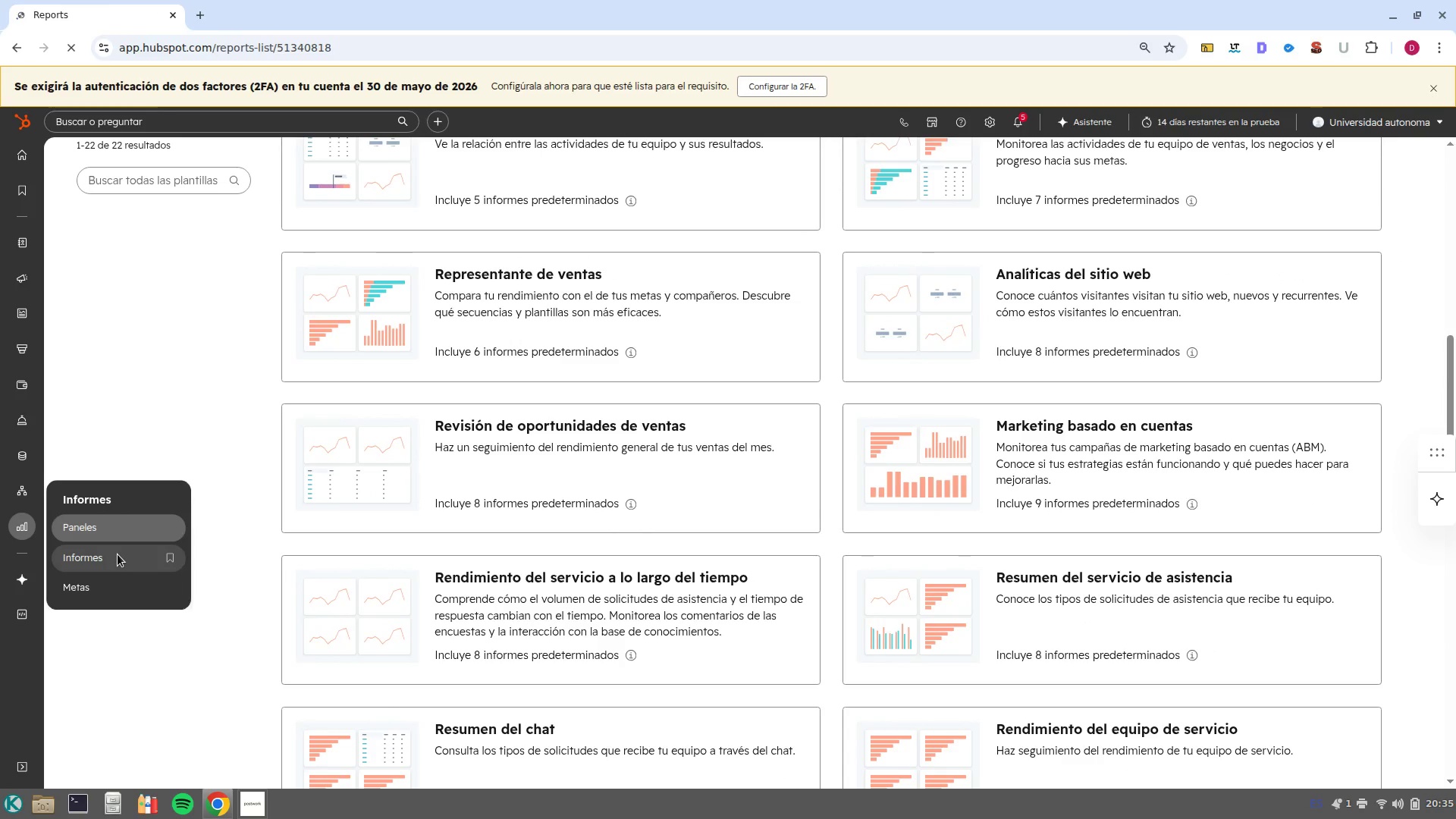 
left_click([141, 261])
 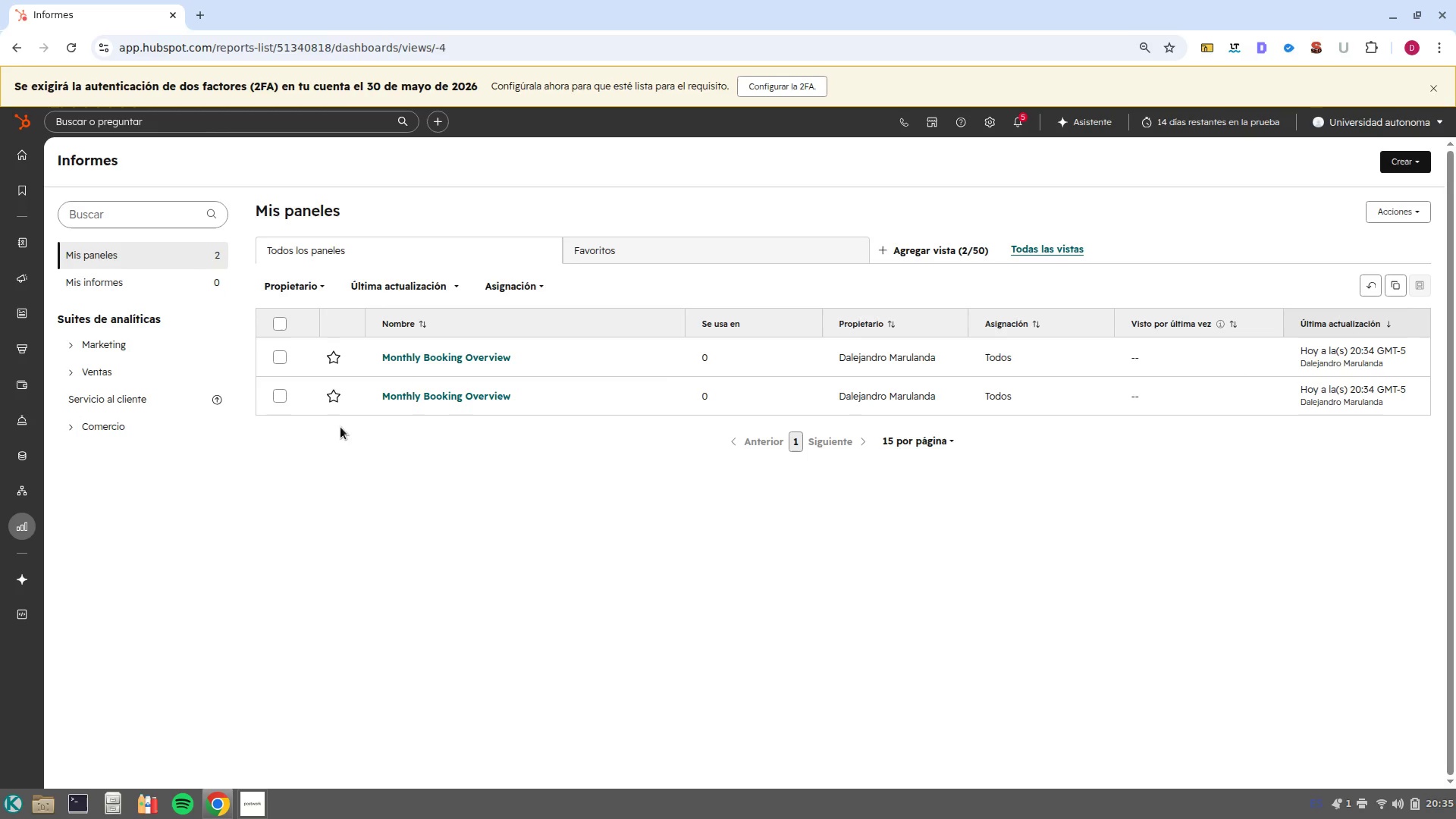 
left_click([281, 393])
 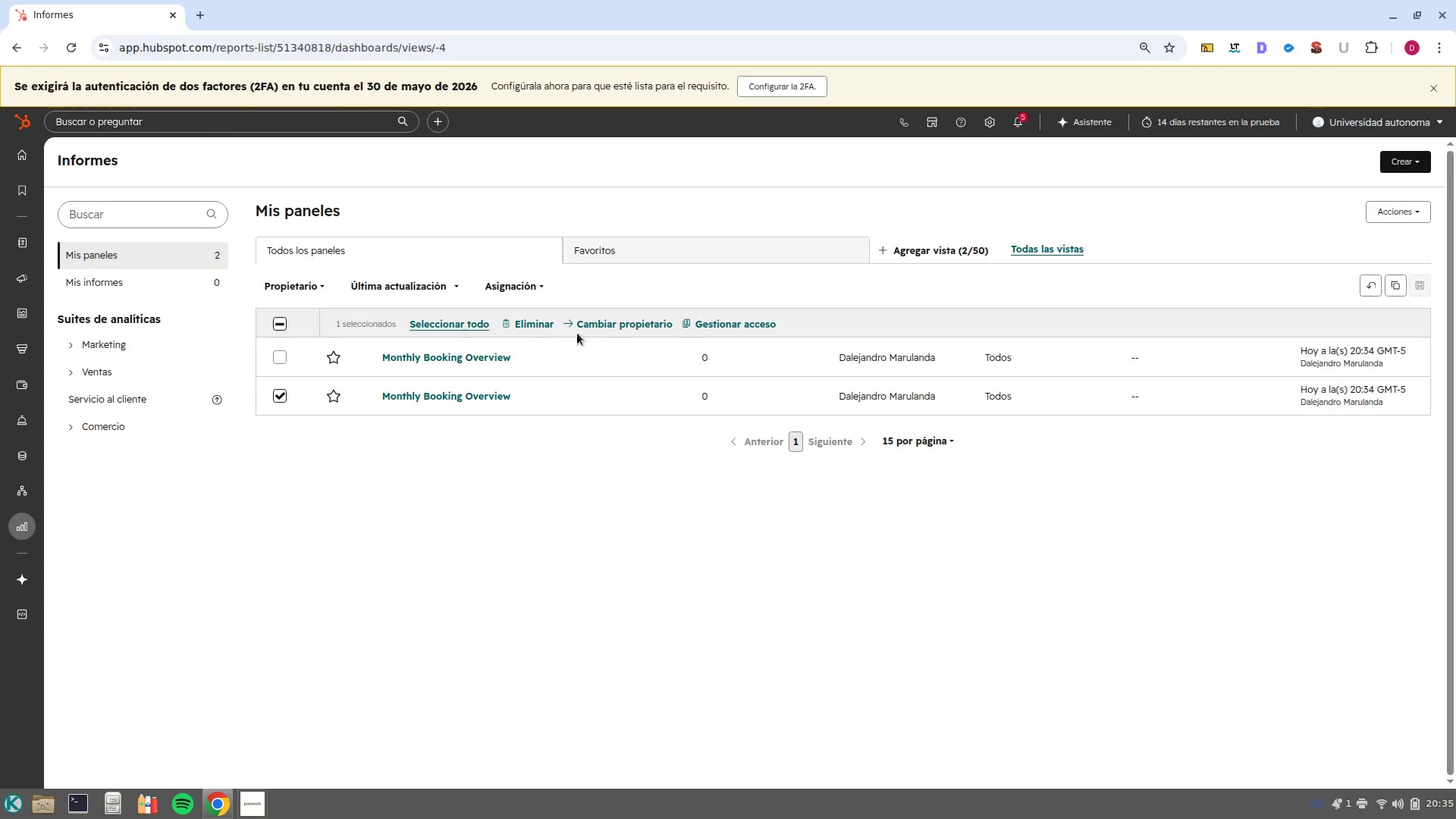 
left_click([532, 324])
 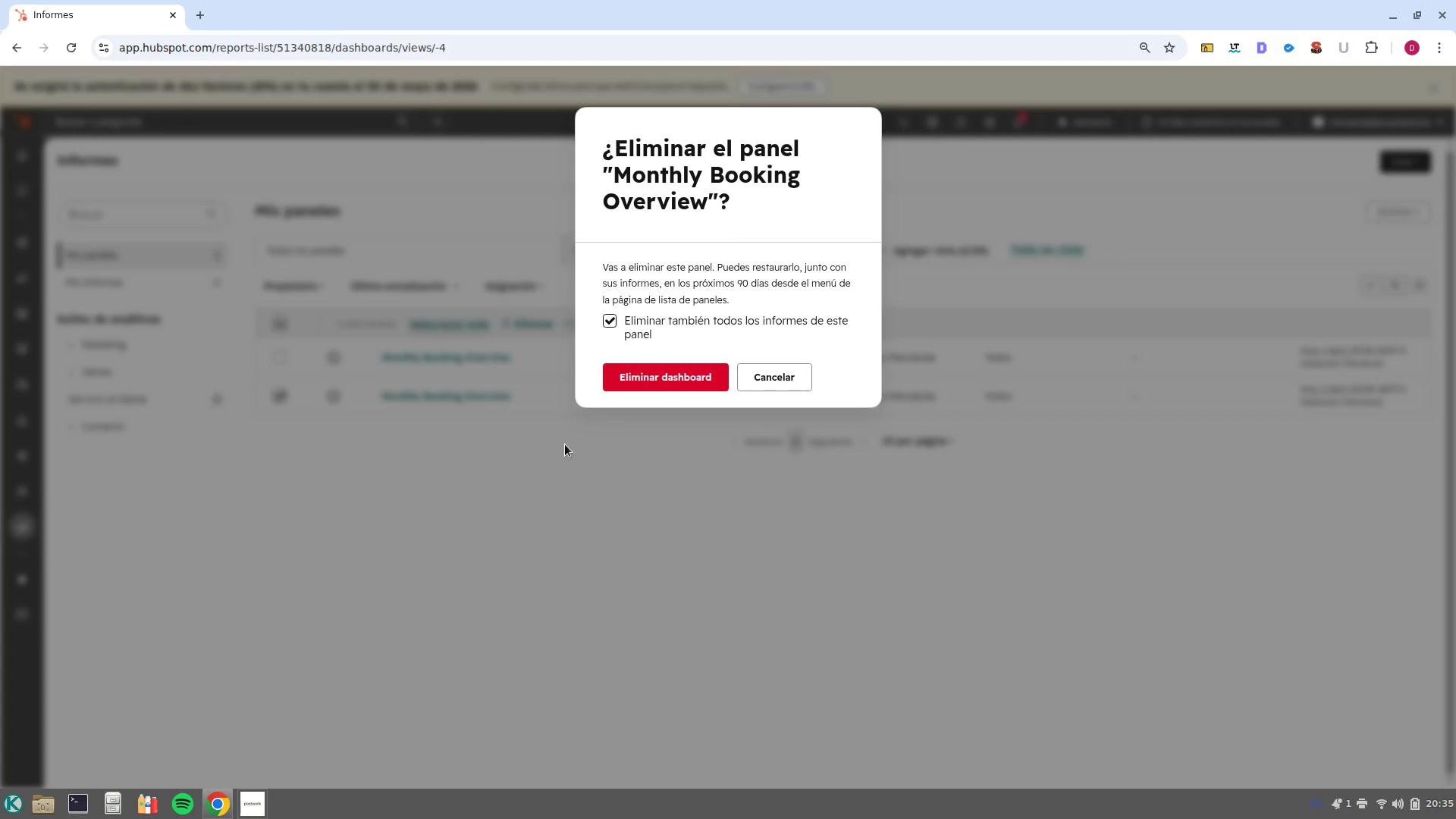 
left_click([639, 377])
 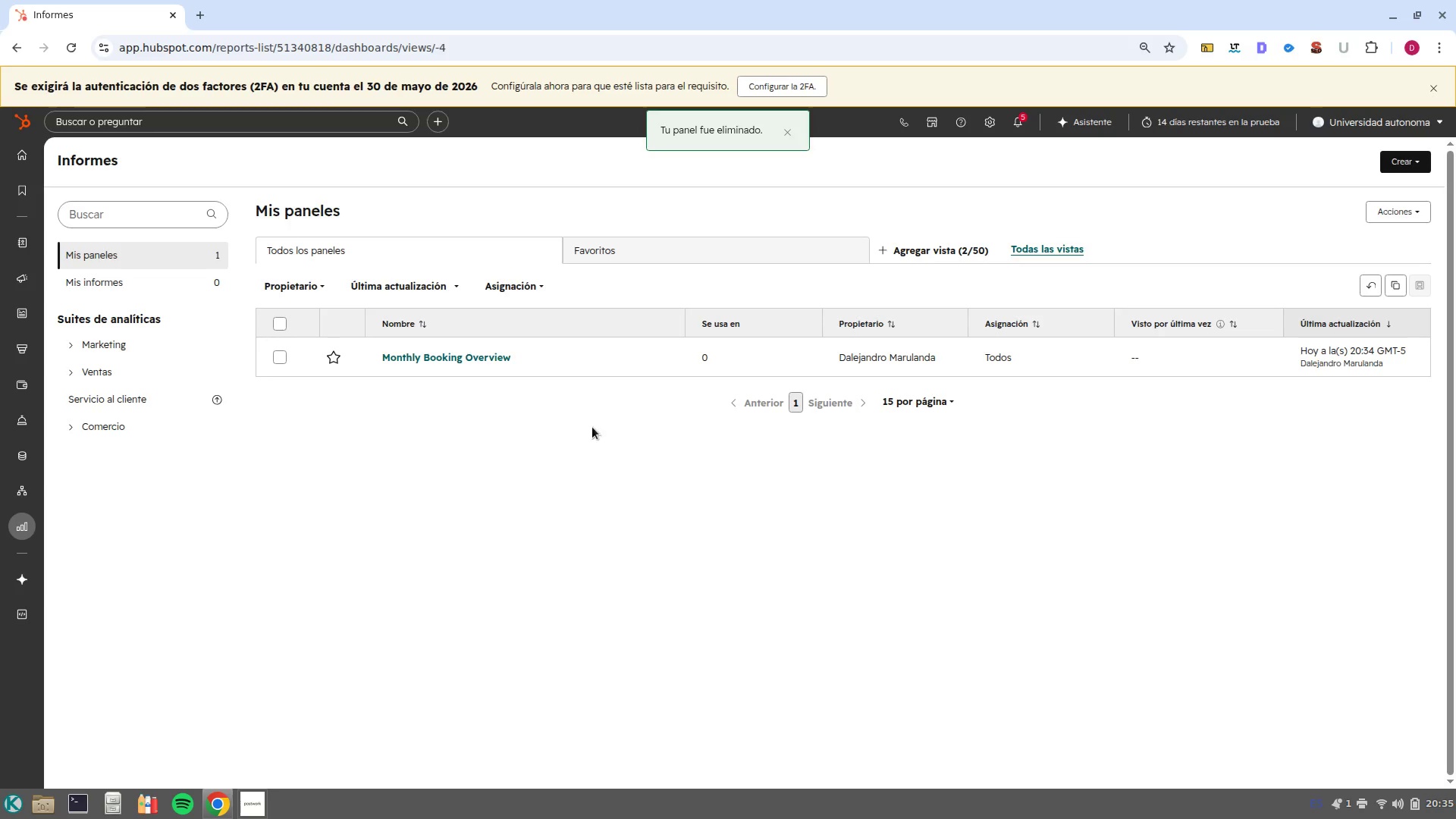 
left_click([554, 428])
 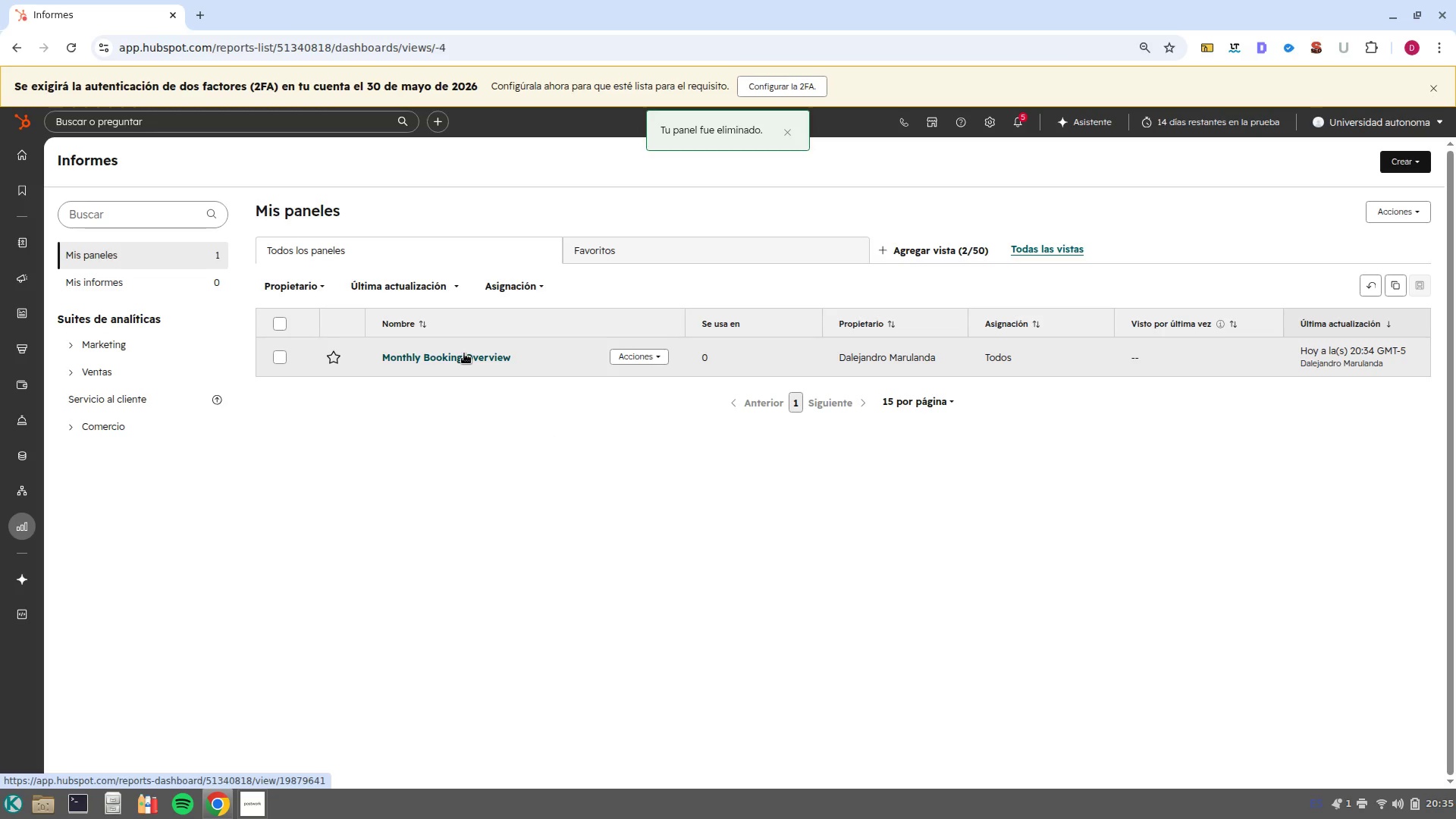 
left_click([464, 353])
 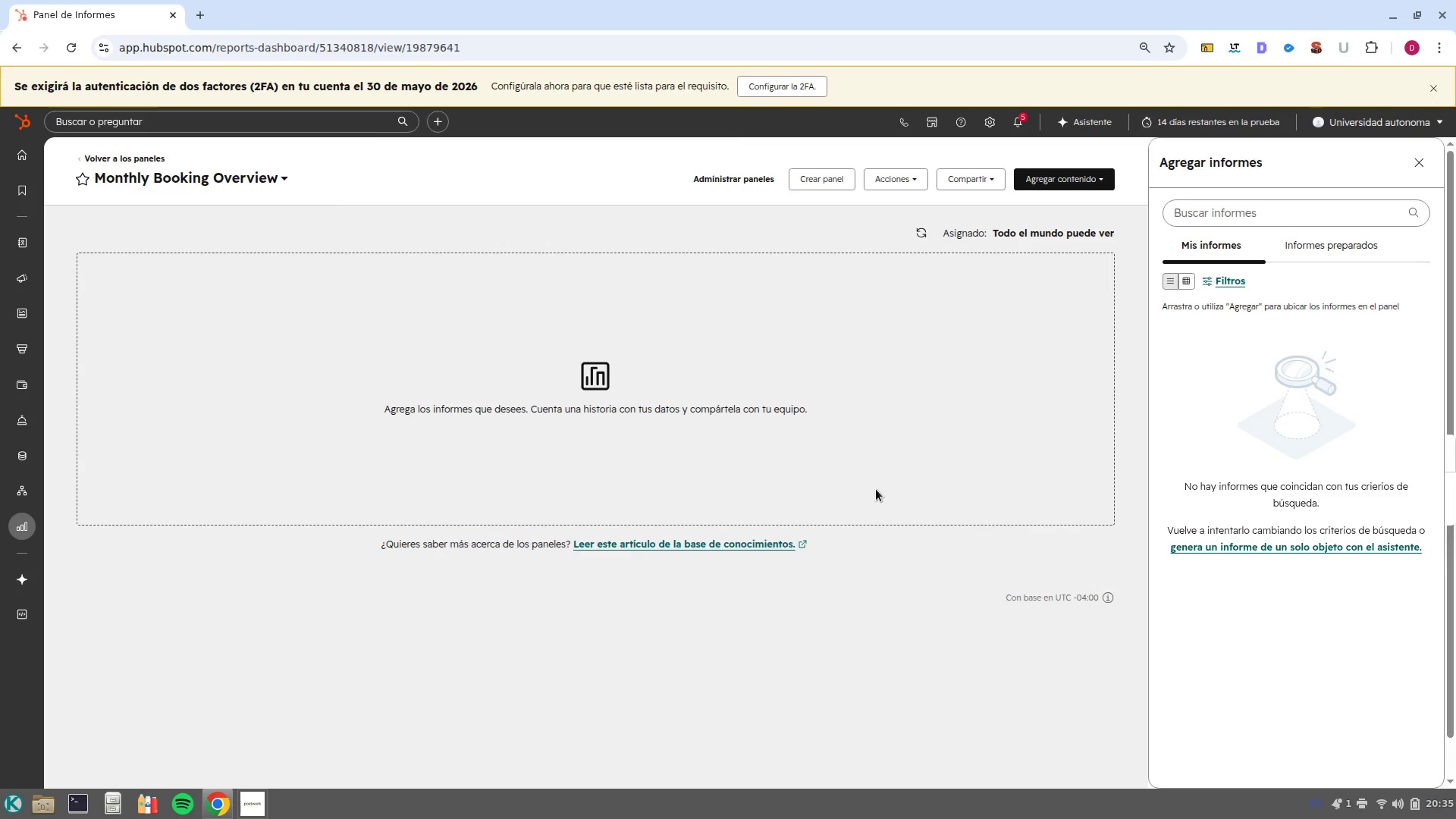 
wait(30.91)
 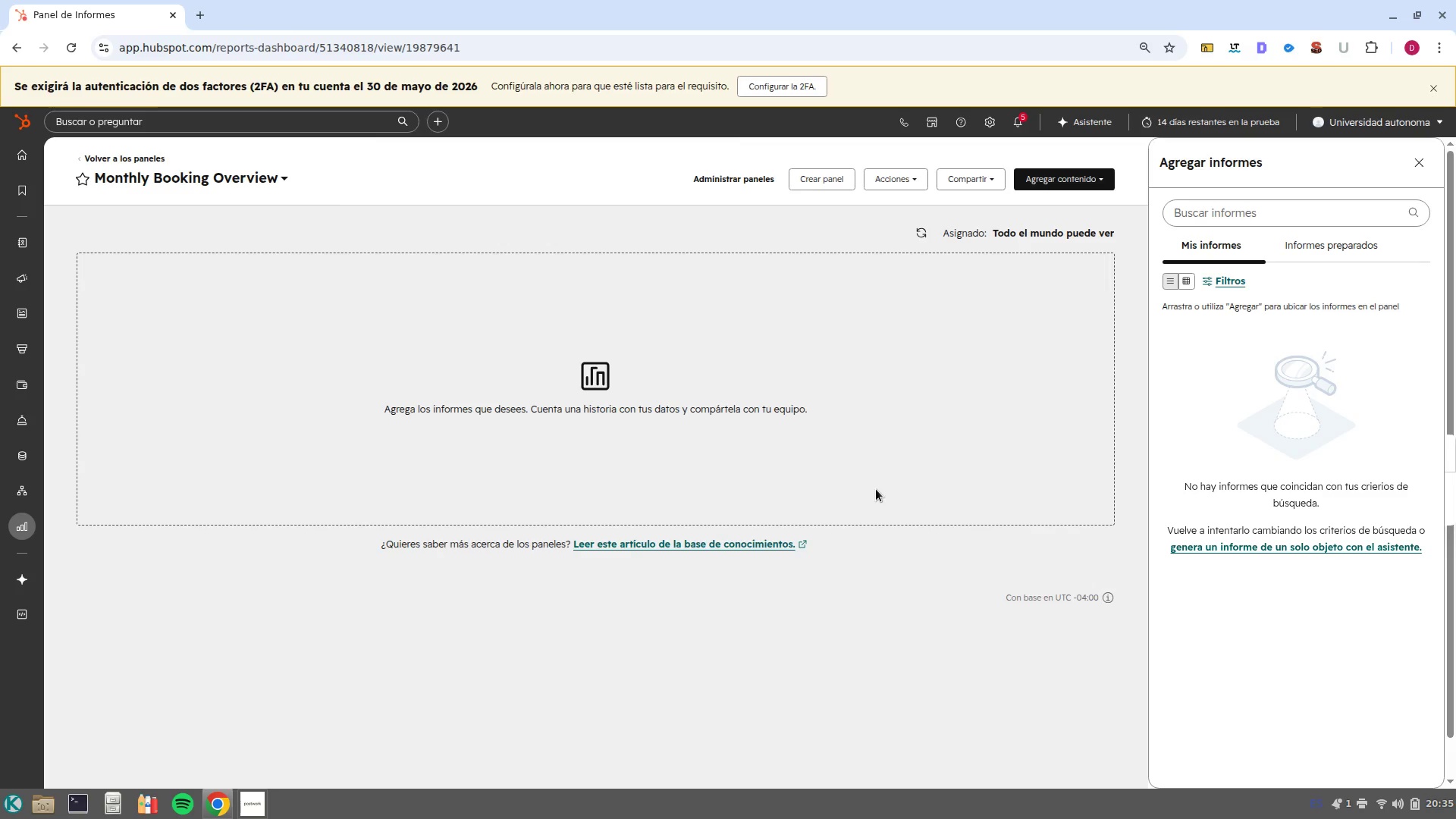 
left_click([289, 735])